 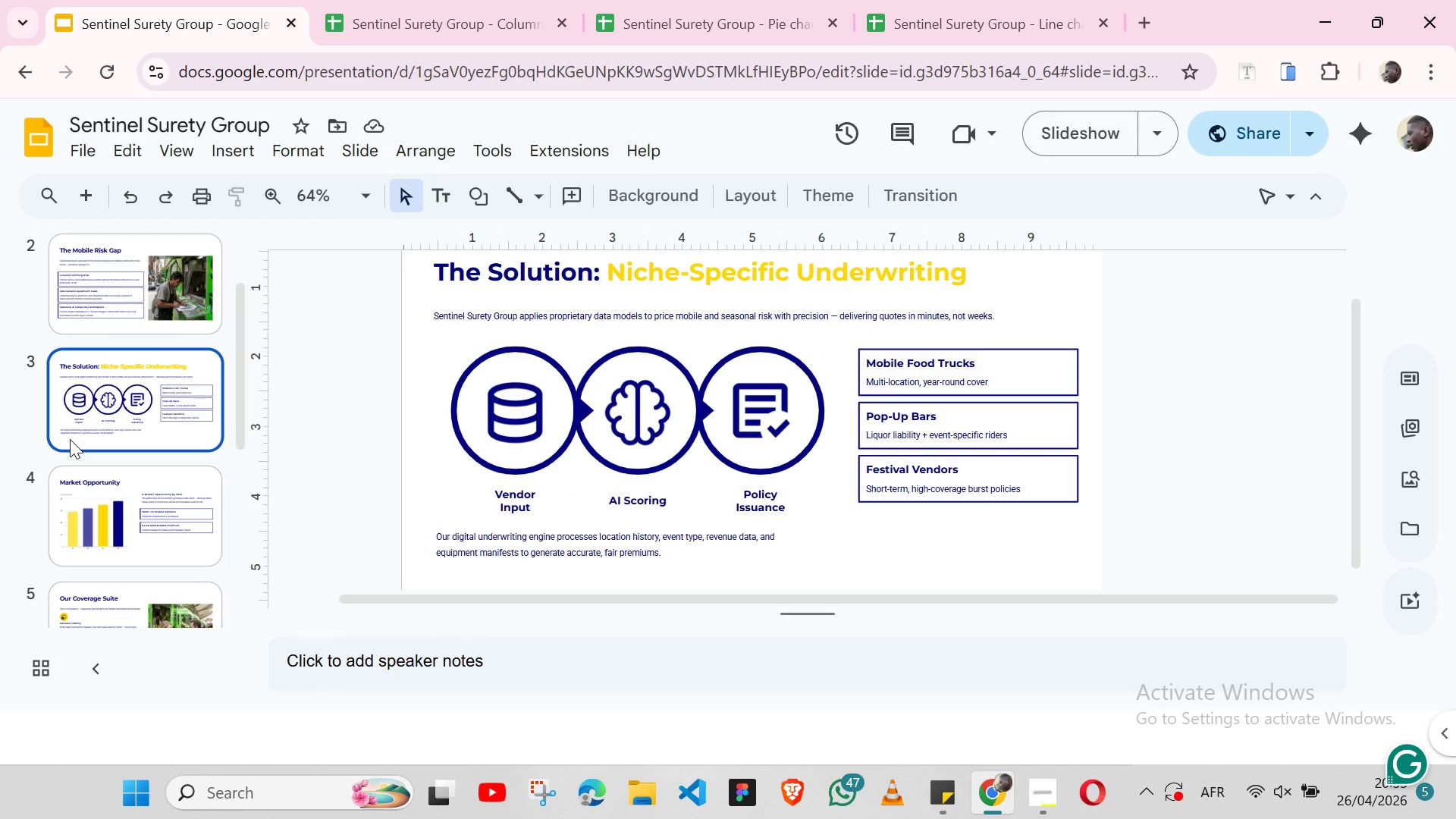 
left_click([79, 293])
 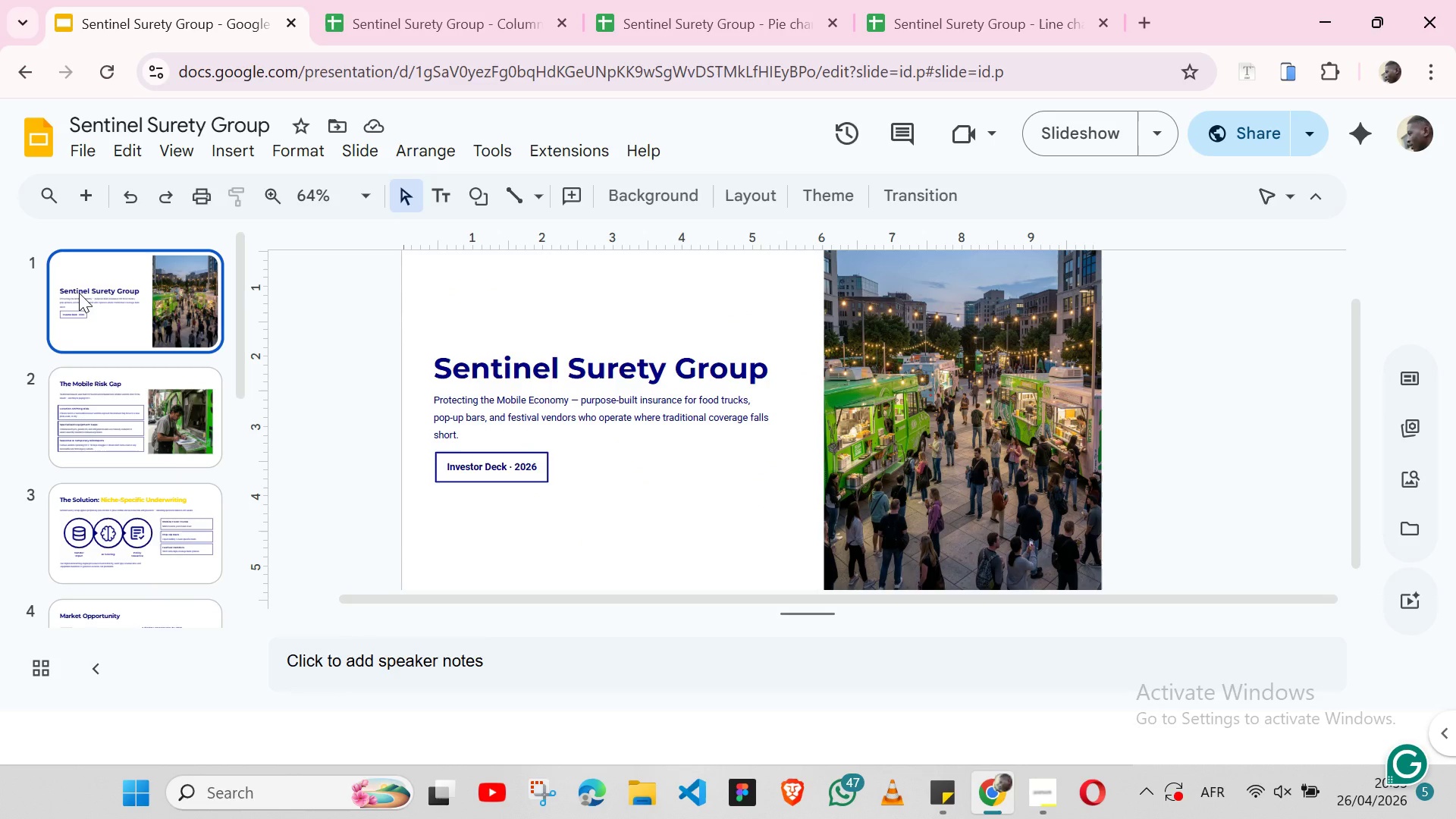 
key(ArrowDown)
 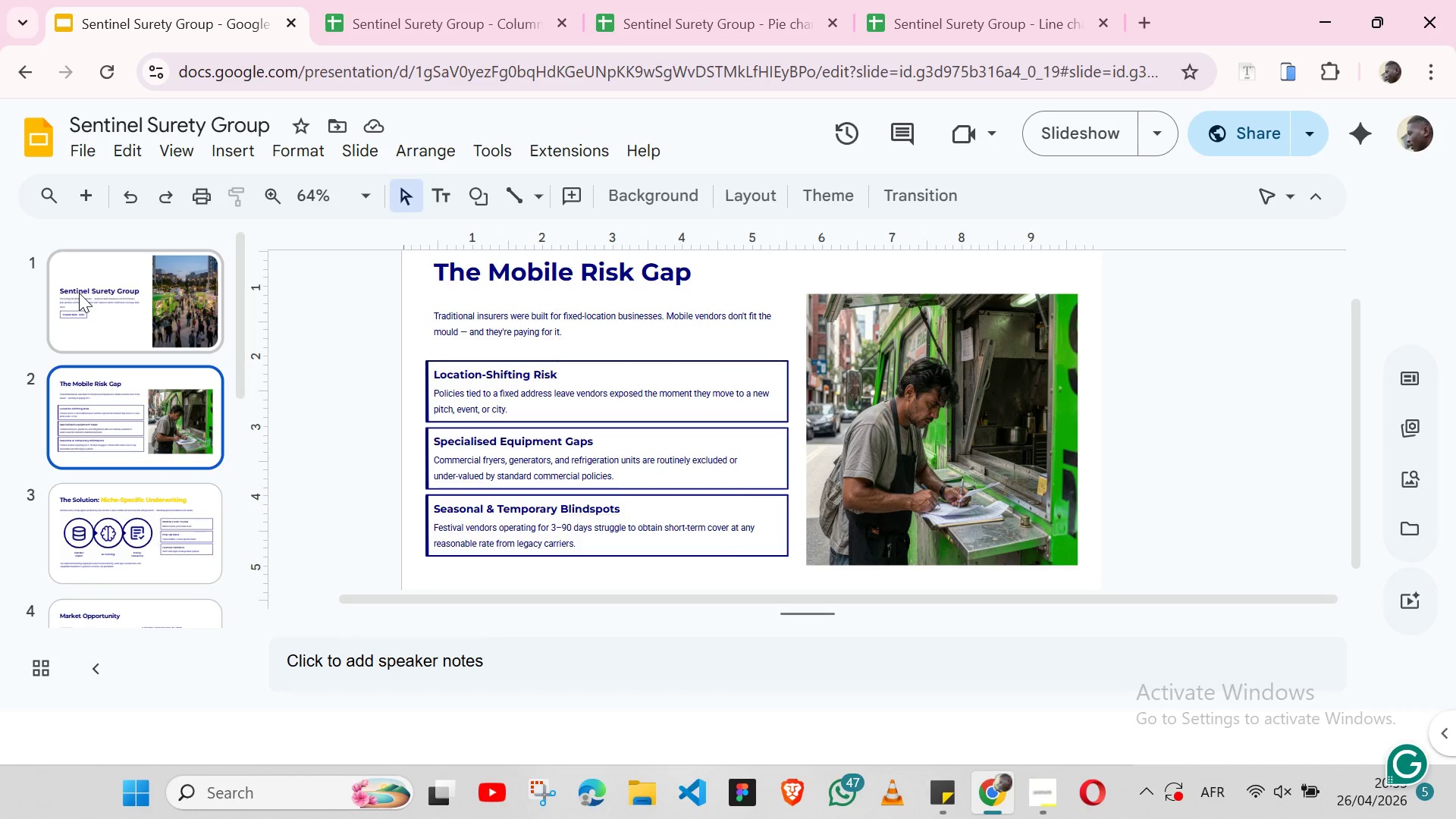 
key(ArrowDown)
 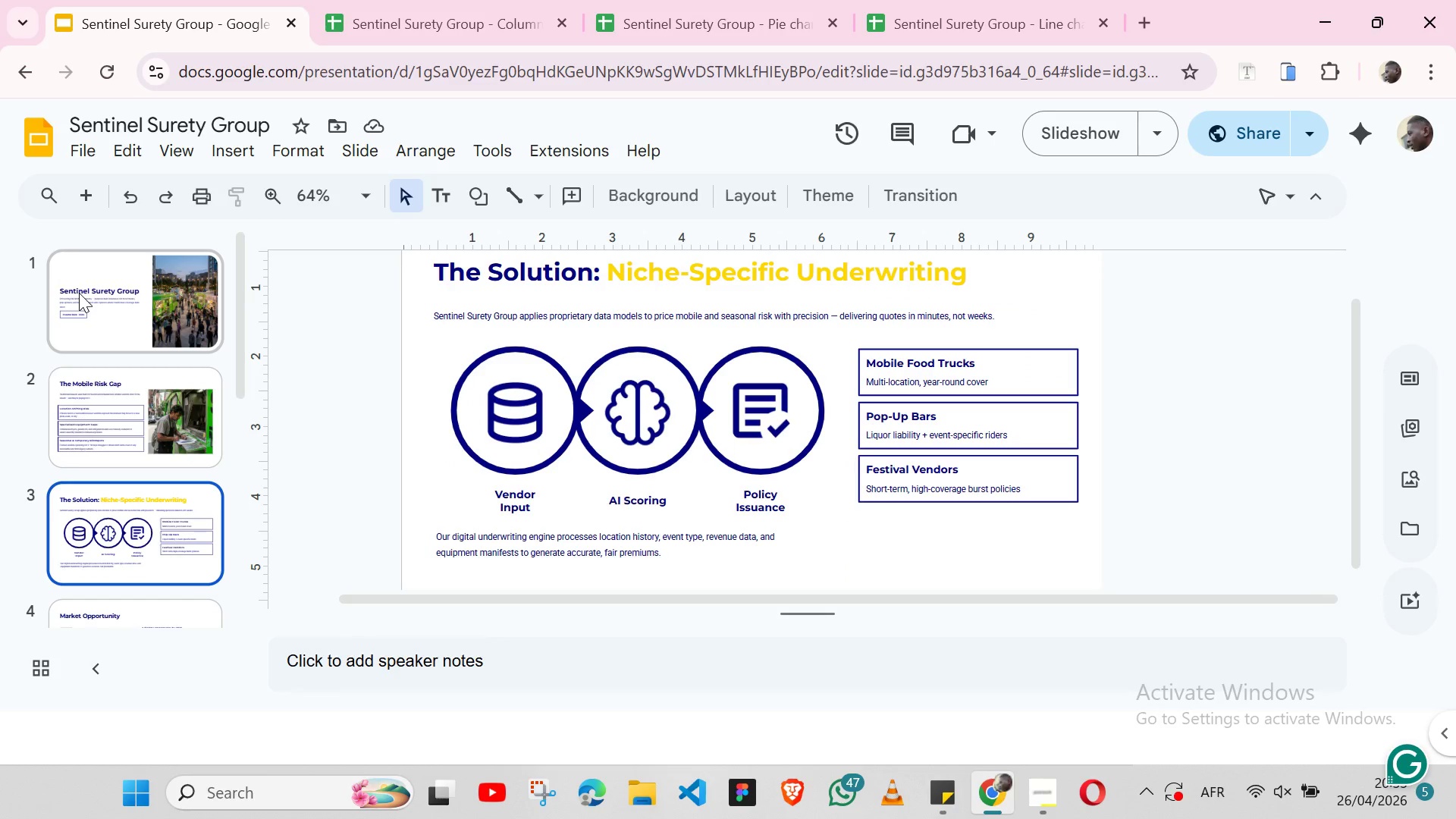 
key(ArrowDown)
 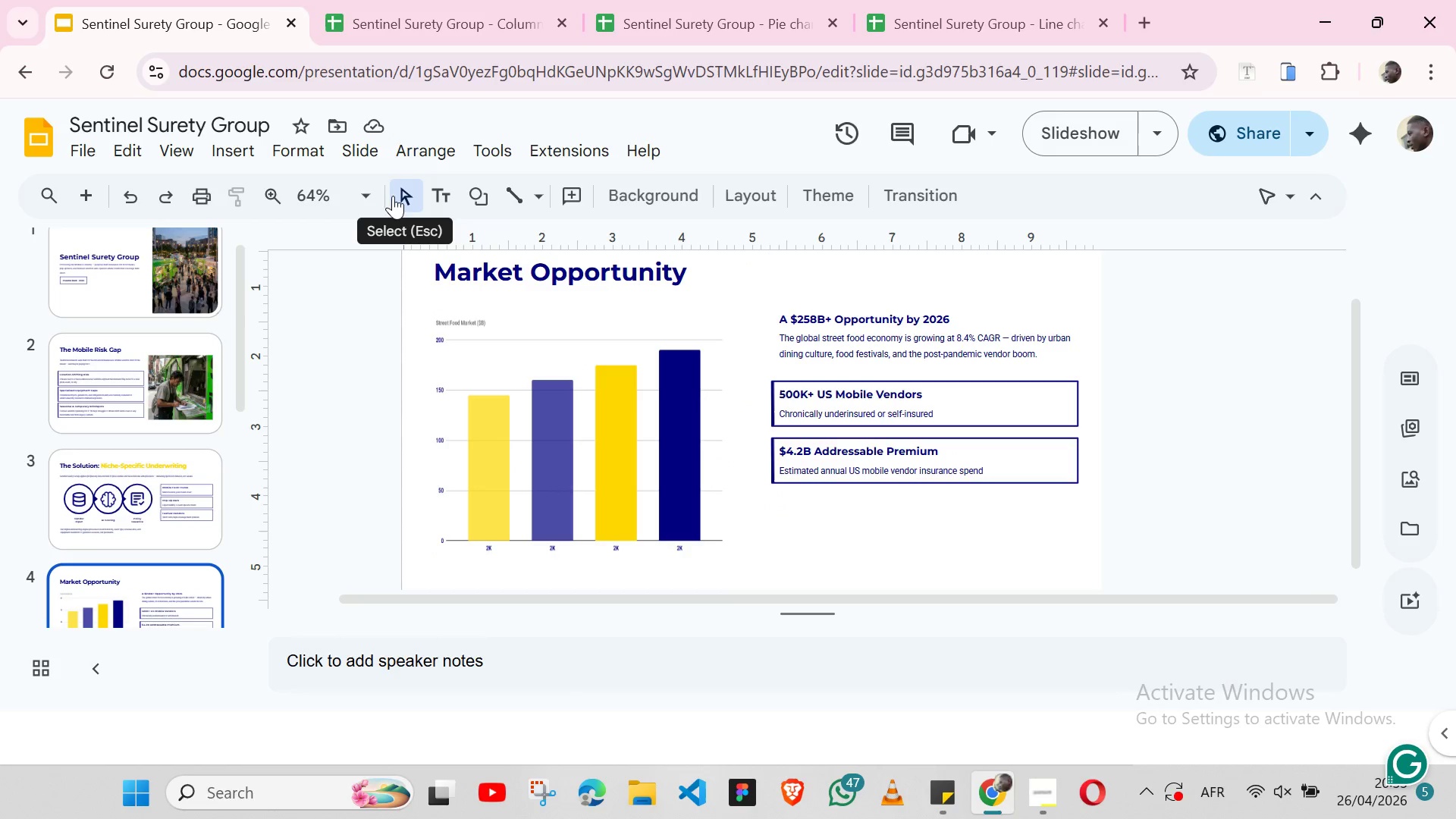 
left_click([369, 184])
 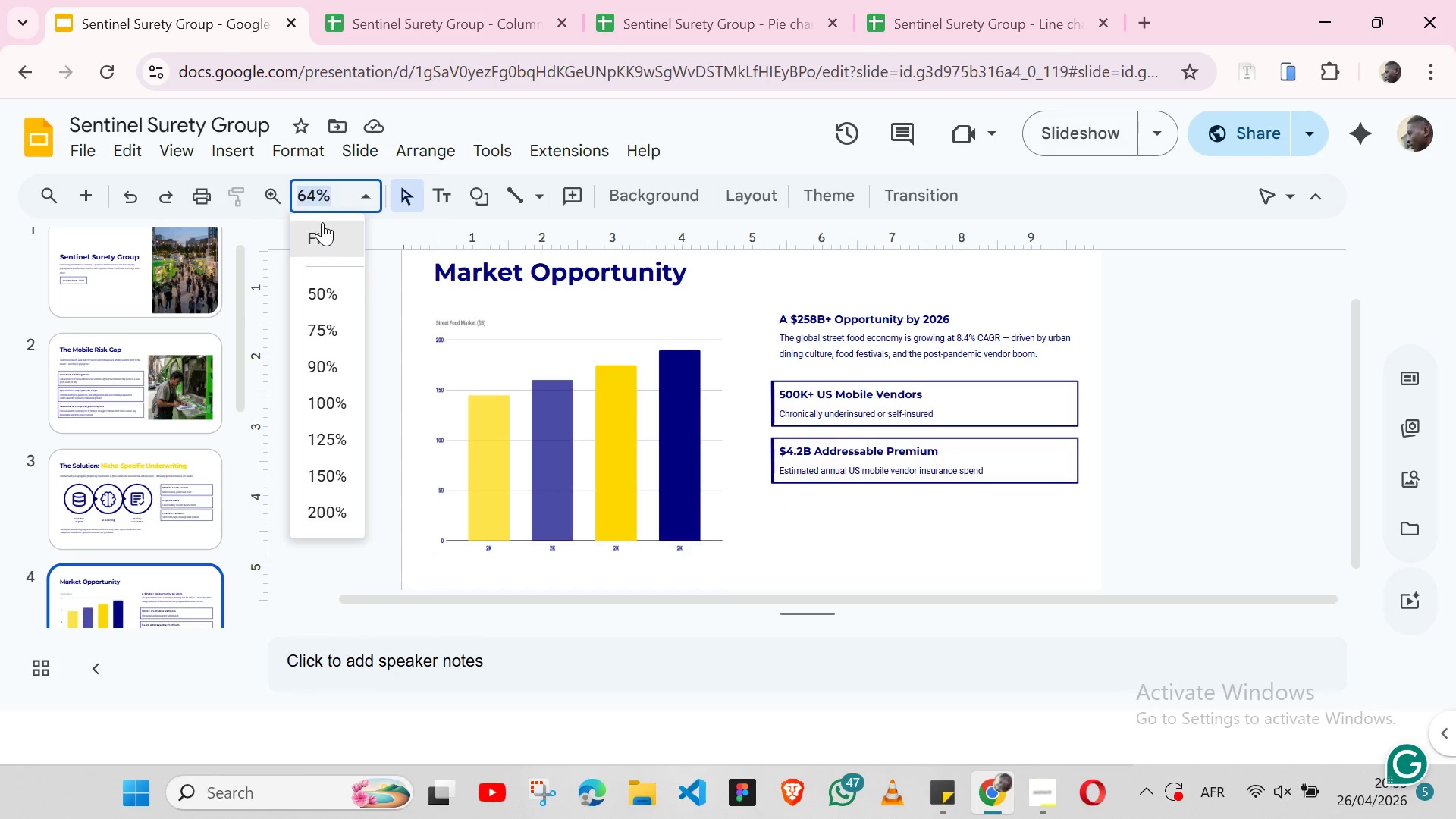 
left_click([322, 222])
 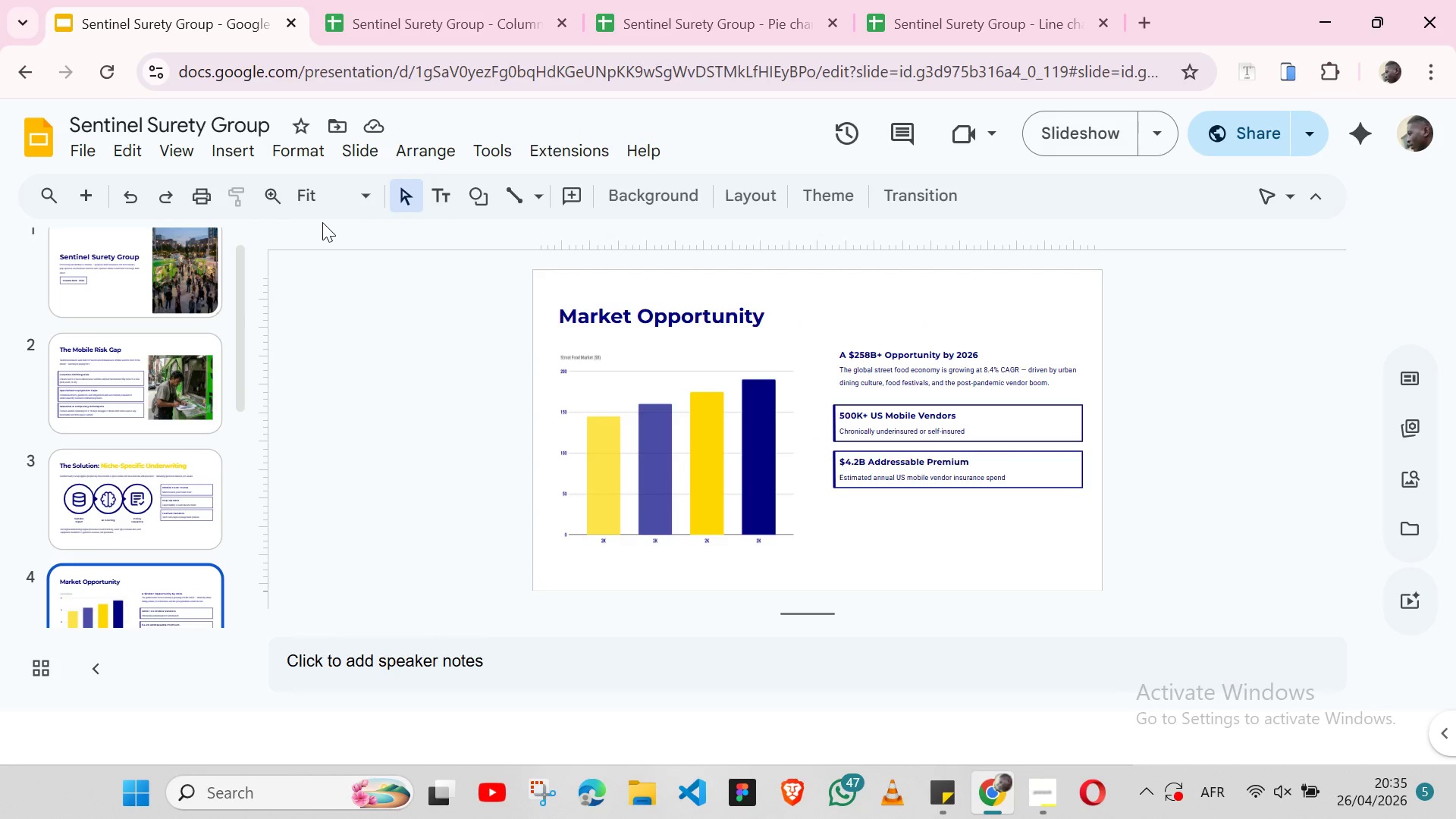 
key(ArrowDown)
 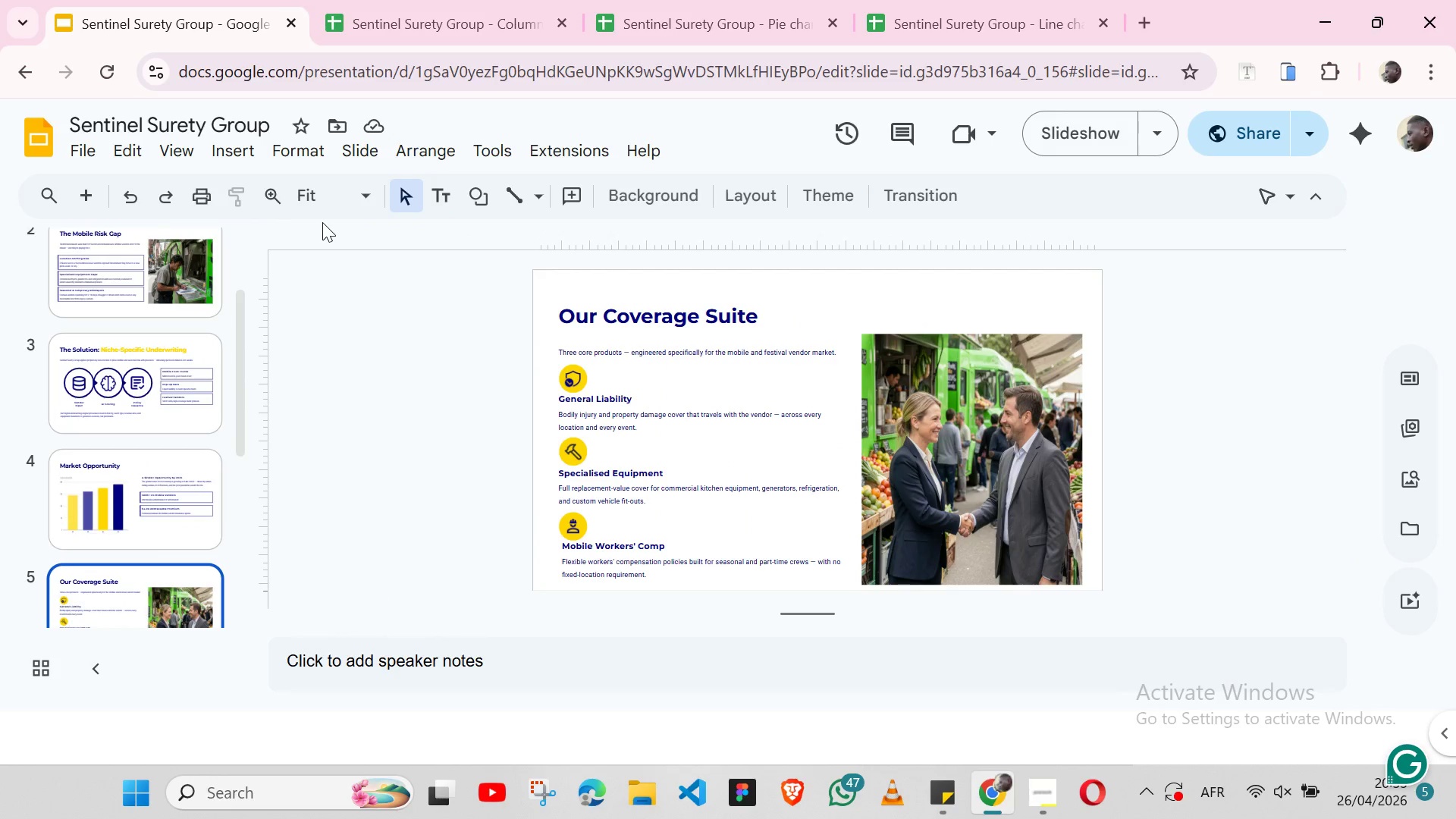 
key(ArrowDown)
 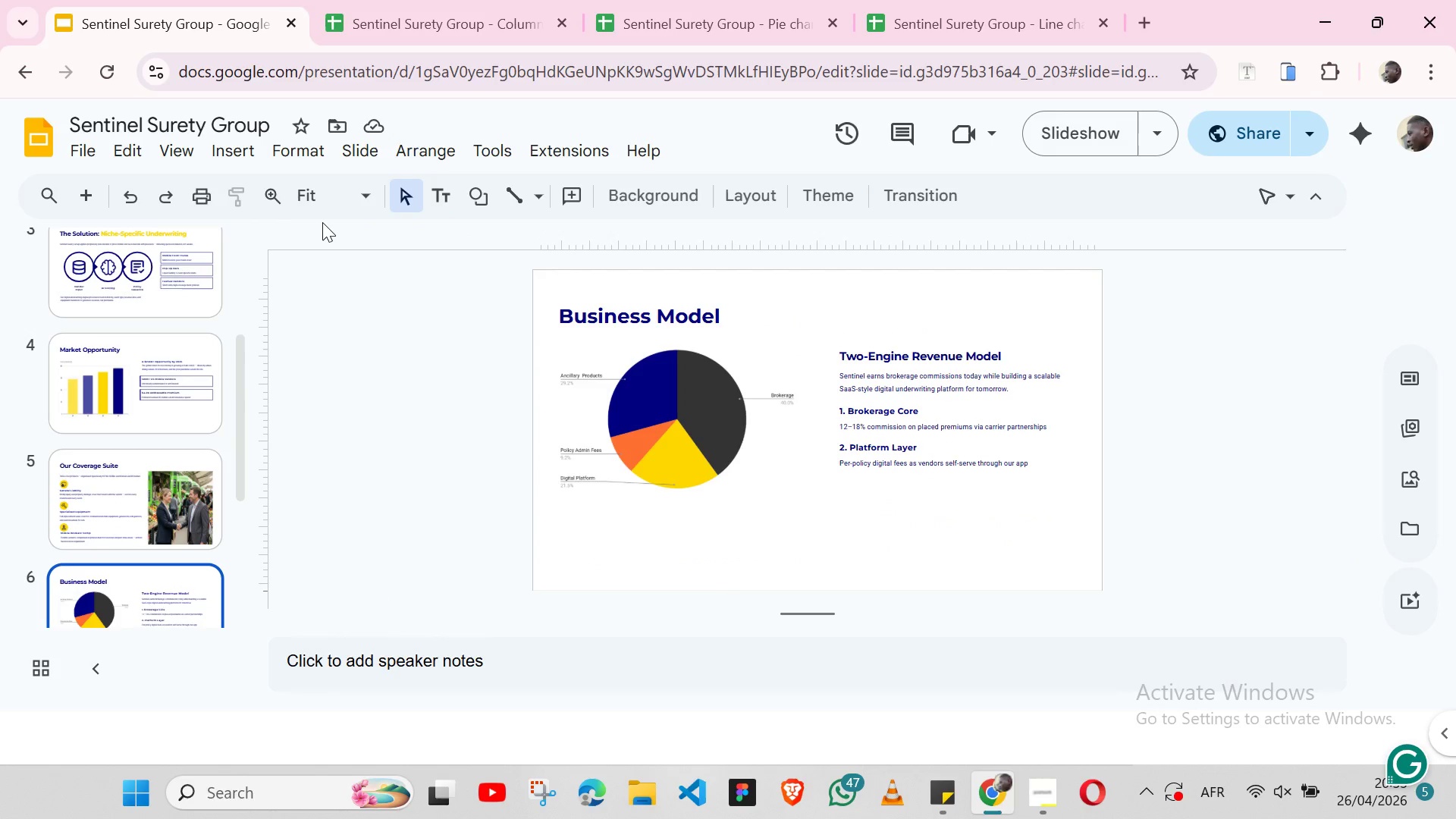 
key(ArrowDown)
 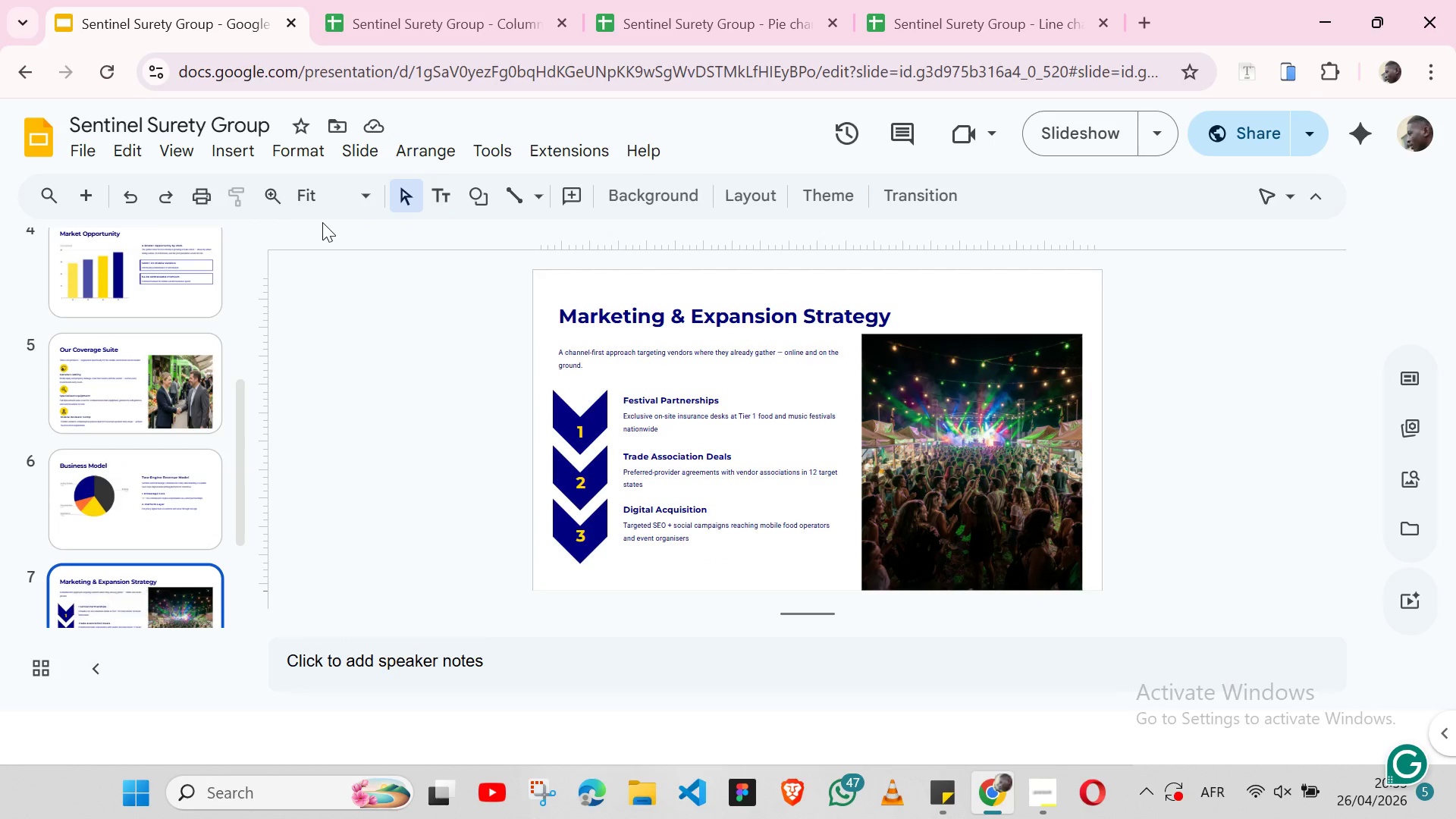 
key(ArrowDown)
 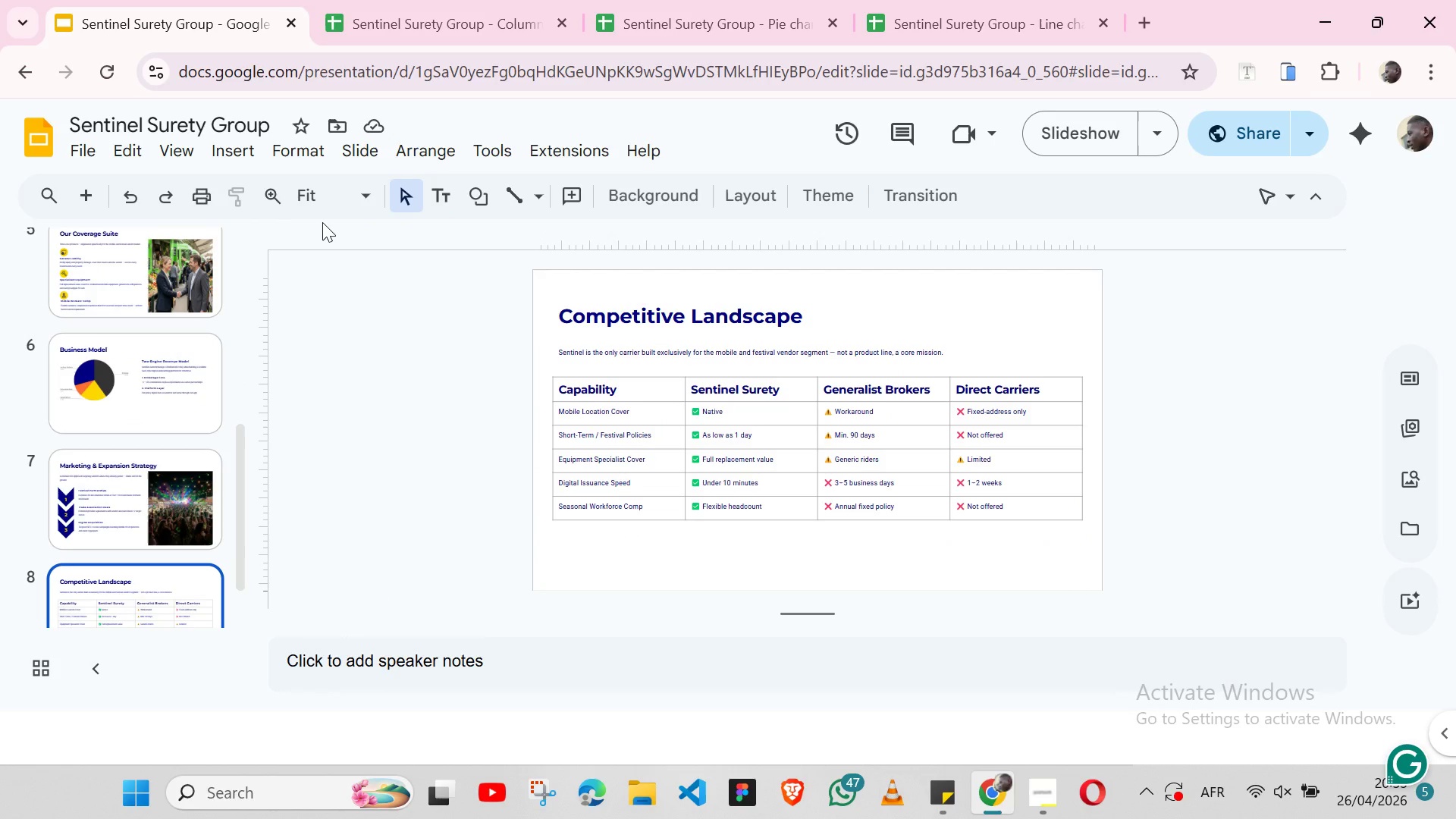 
key(ArrowDown)
 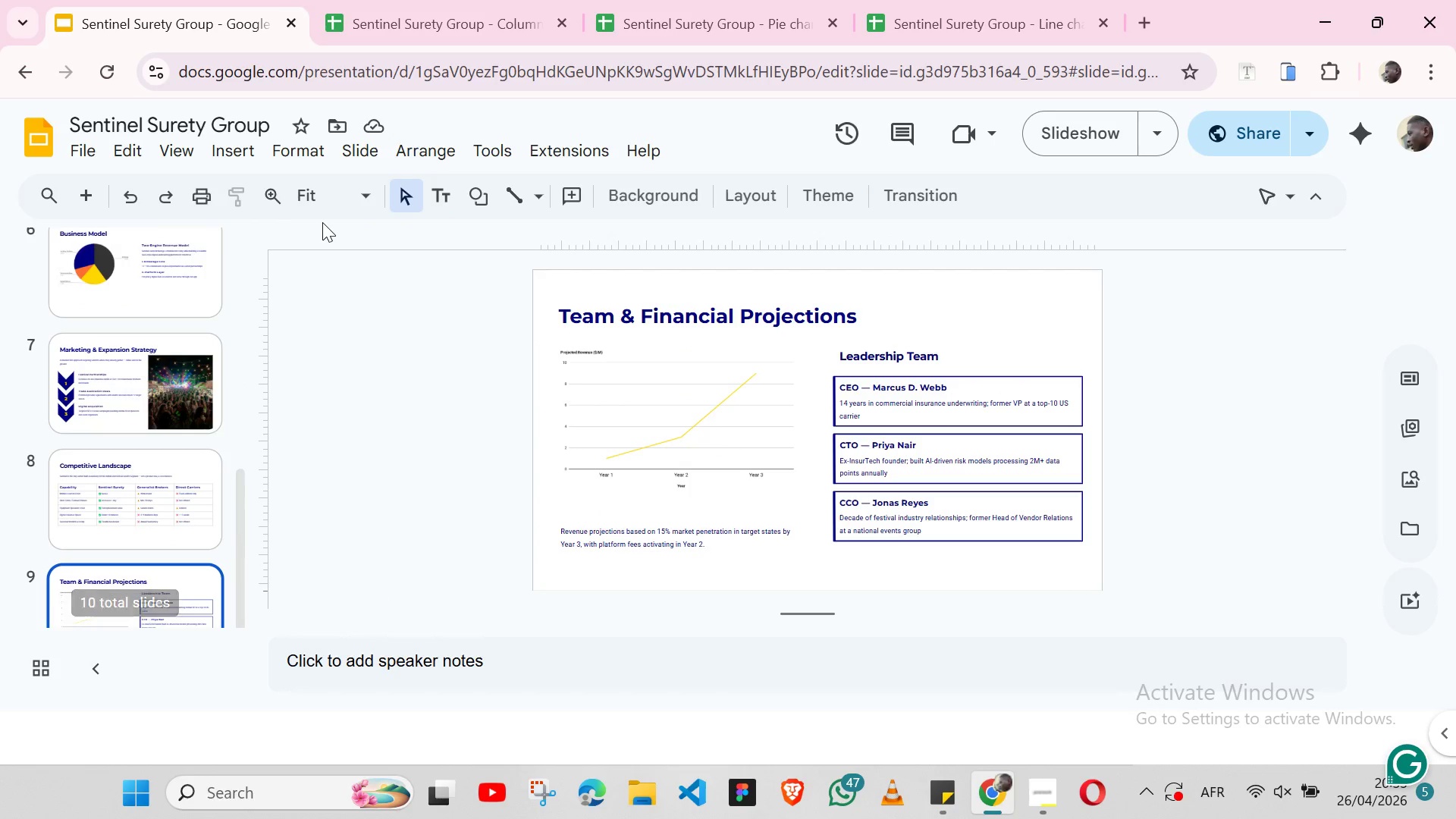 
key(ArrowDown)
 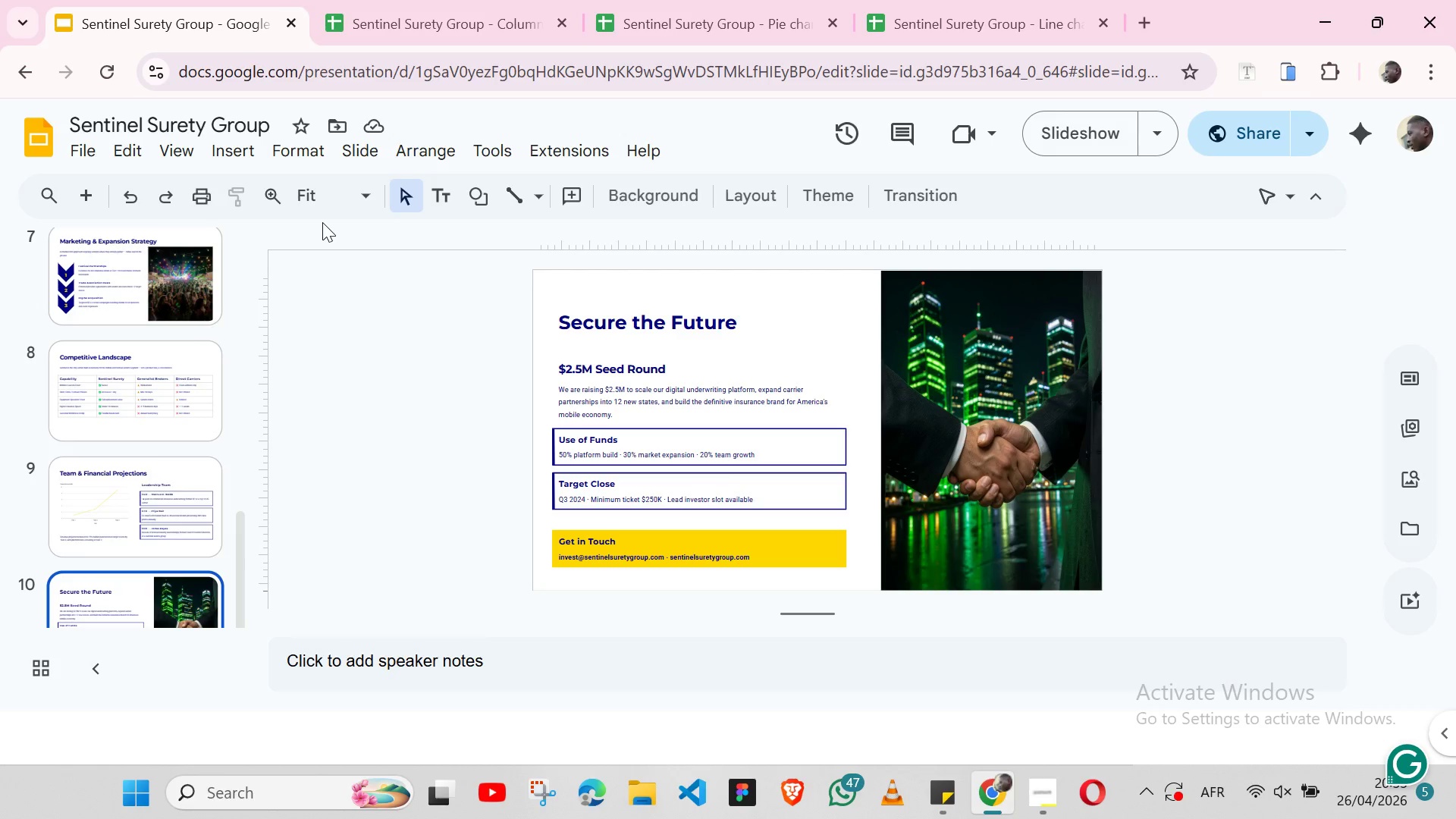 
key(ArrowUp)
 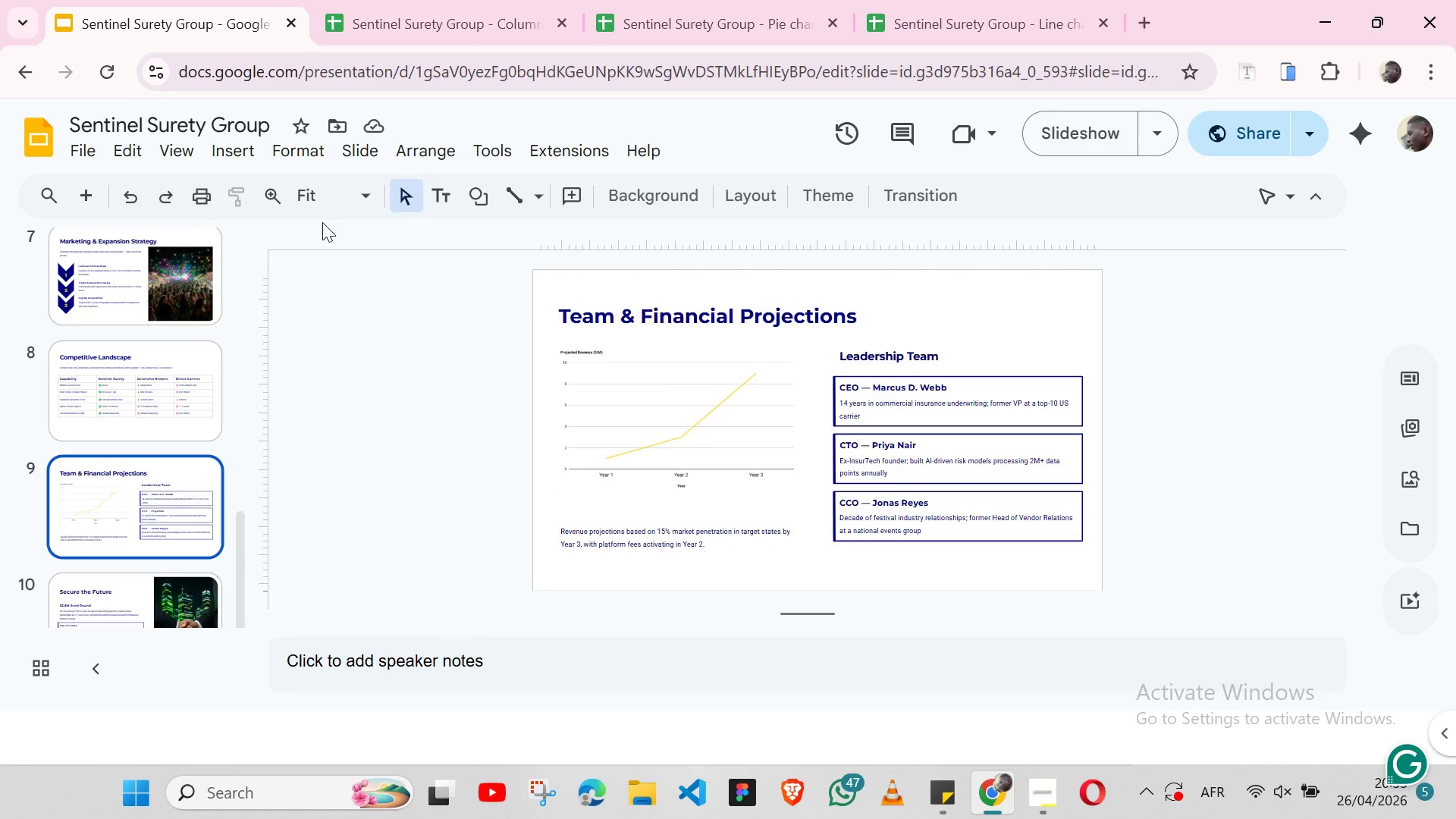 
key(ArrowDown)
 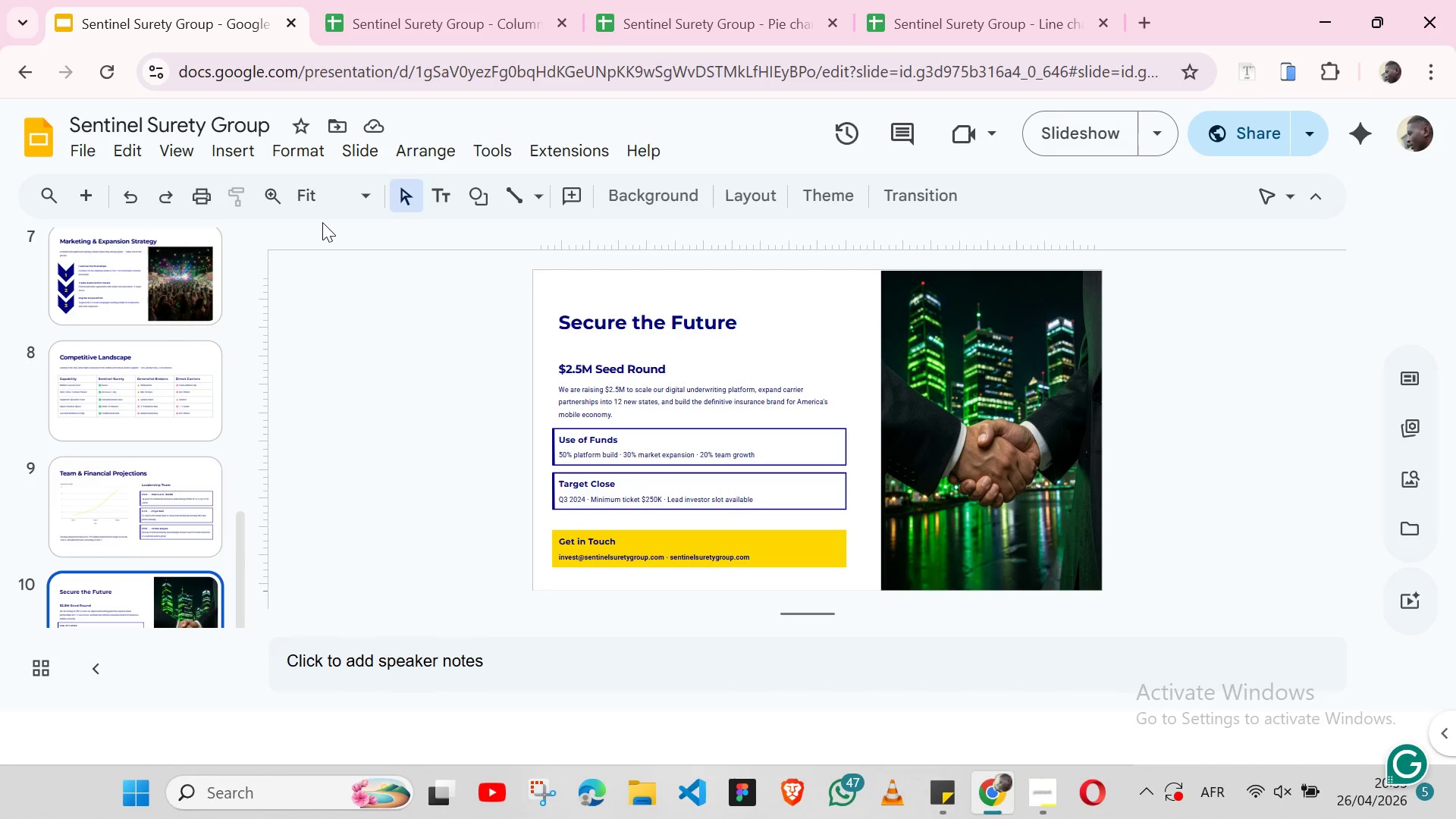 
key(ArrowDown)
 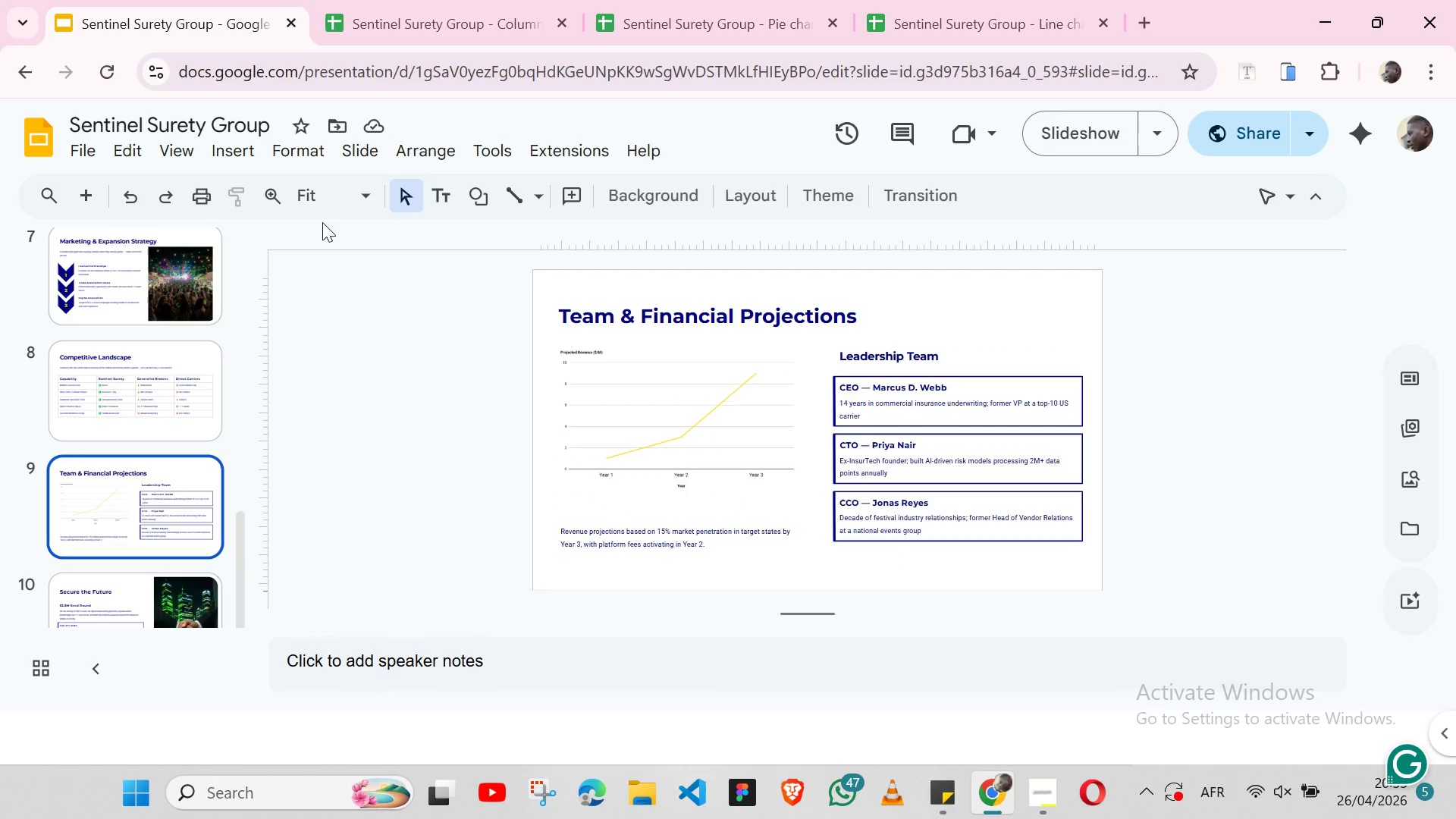 
key(ArrowUp)
 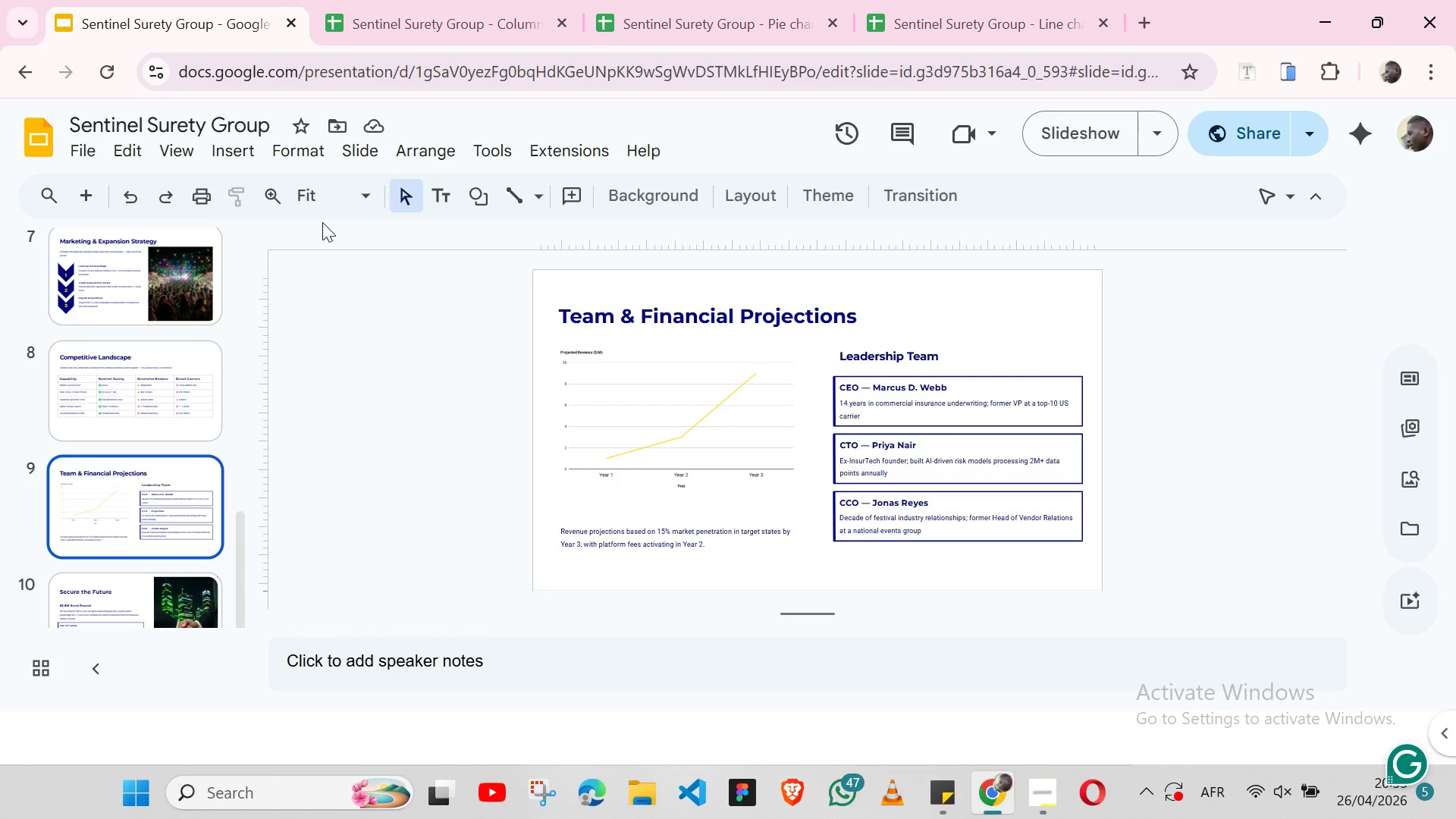 
key(ArrowDown)
 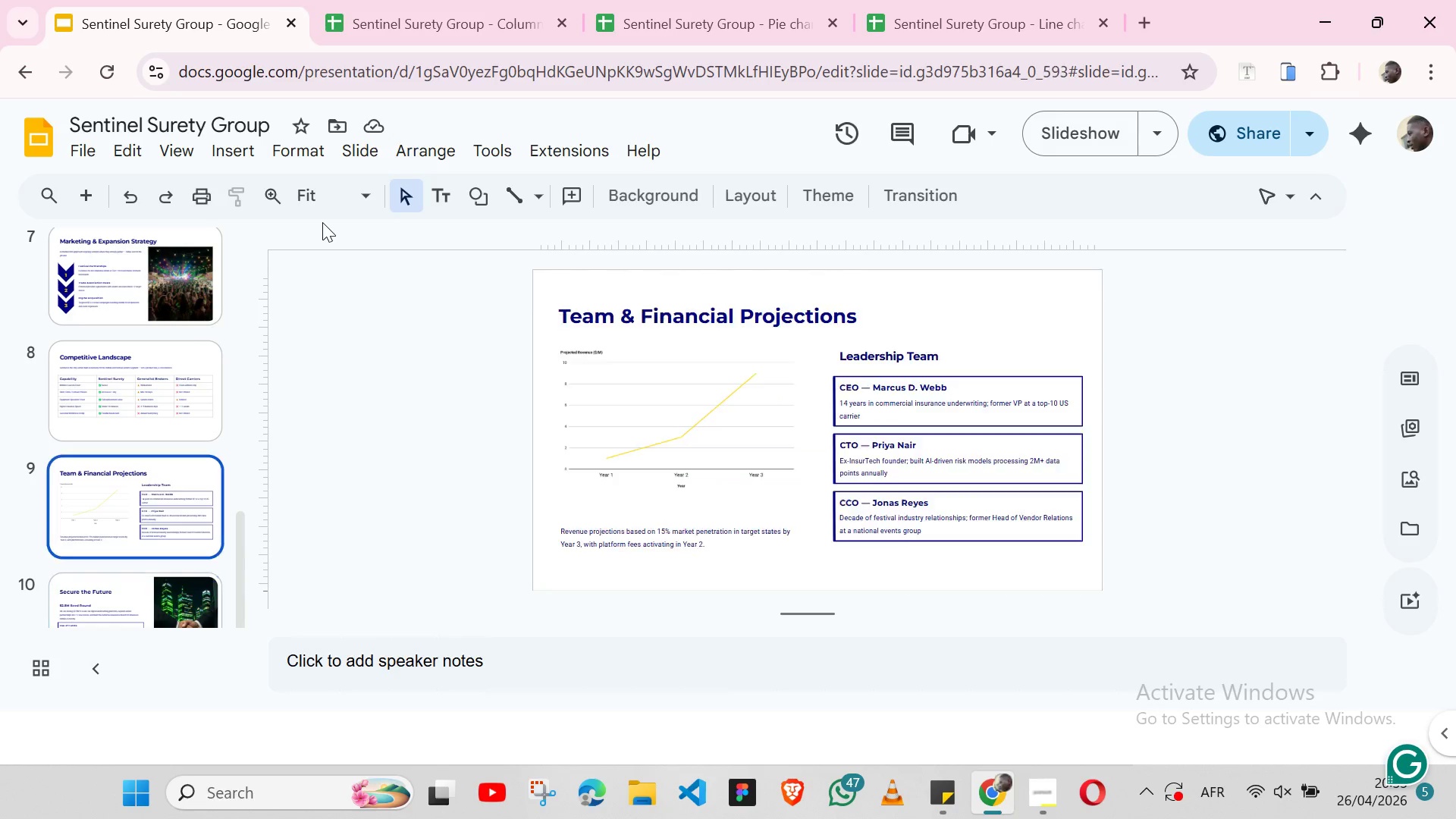 
key(ArrowUp)
 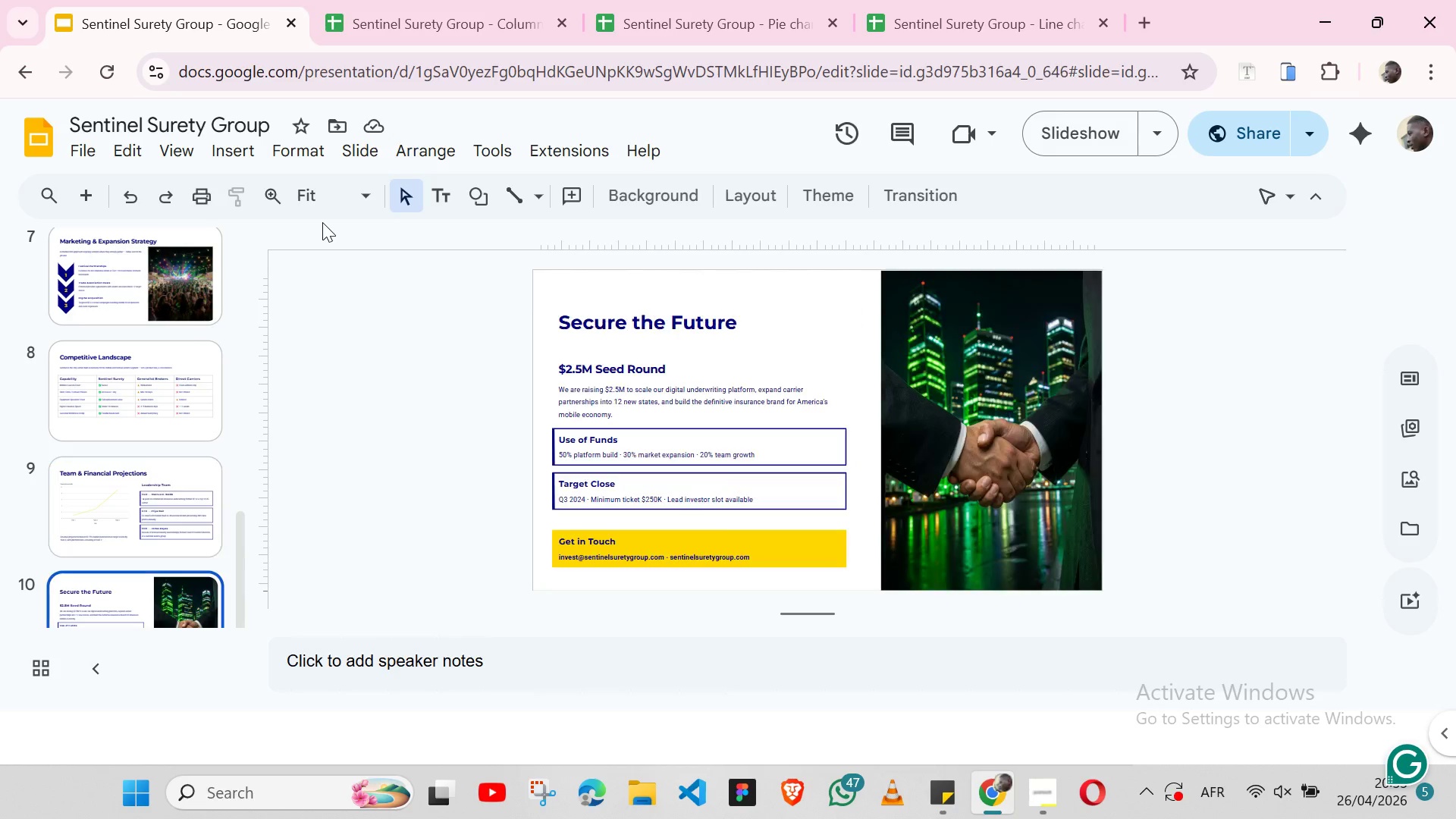 
key(ArrowDown)
 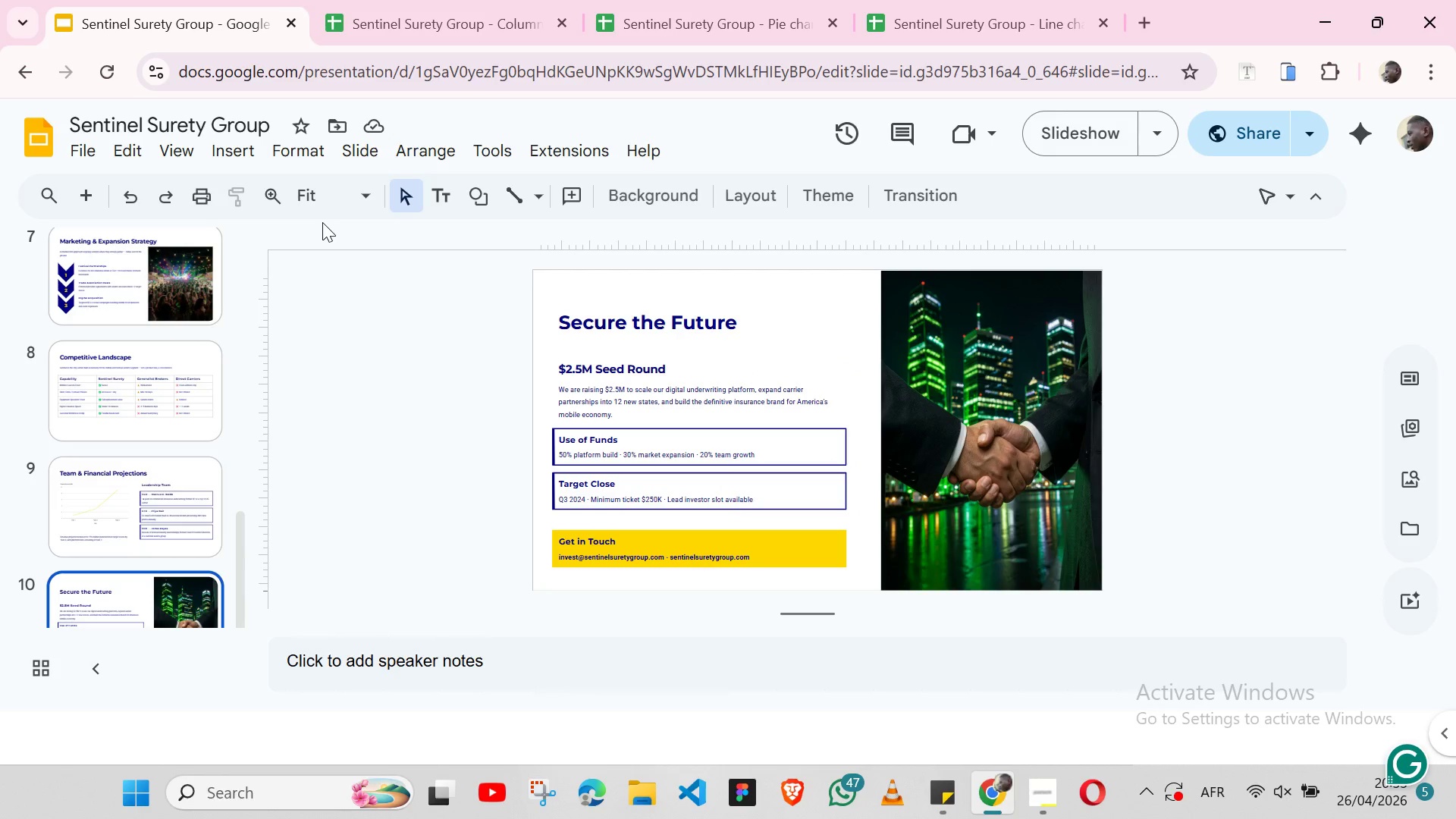 
key(ArrowDown)
 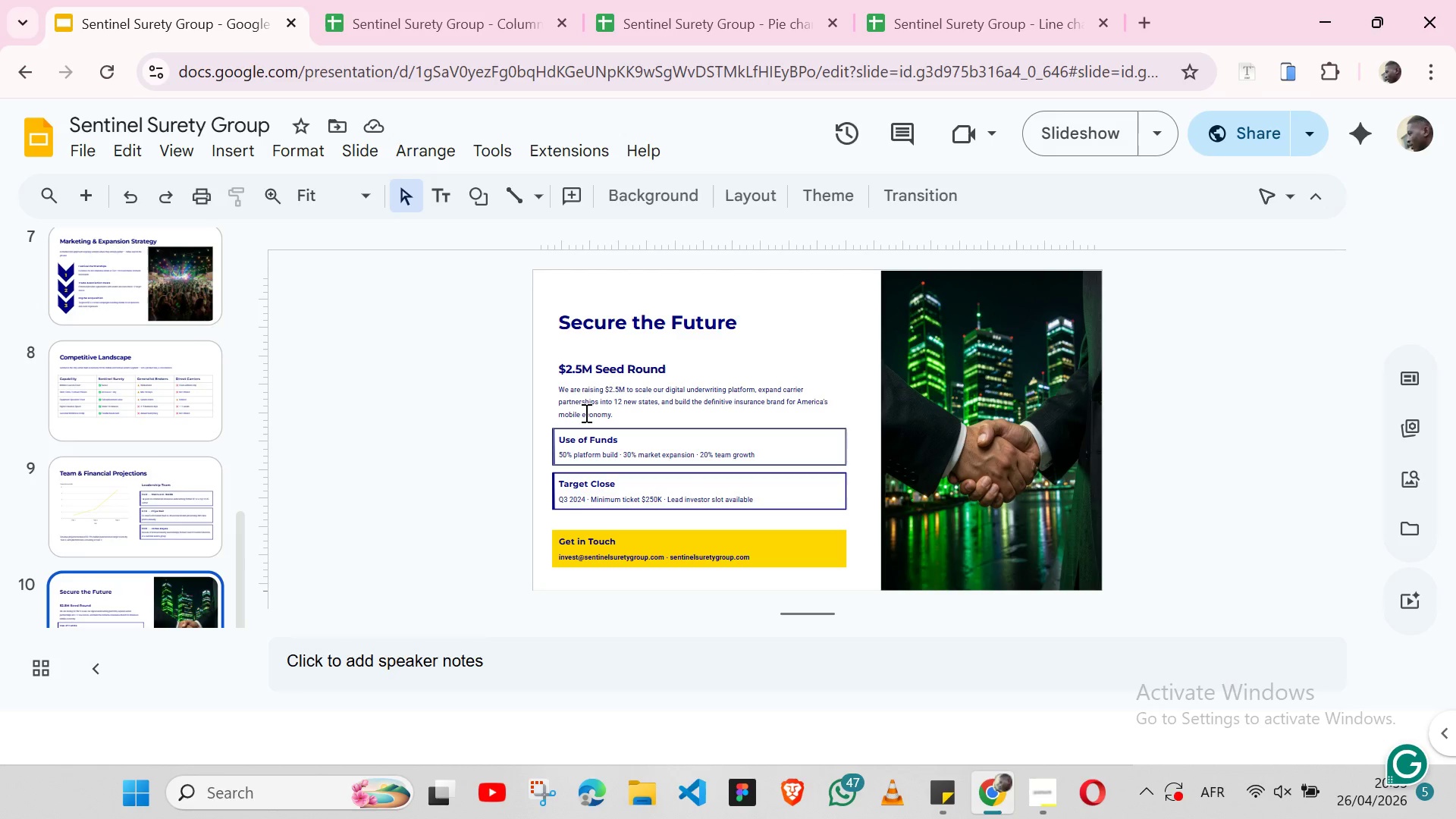 
wait(6.08)
 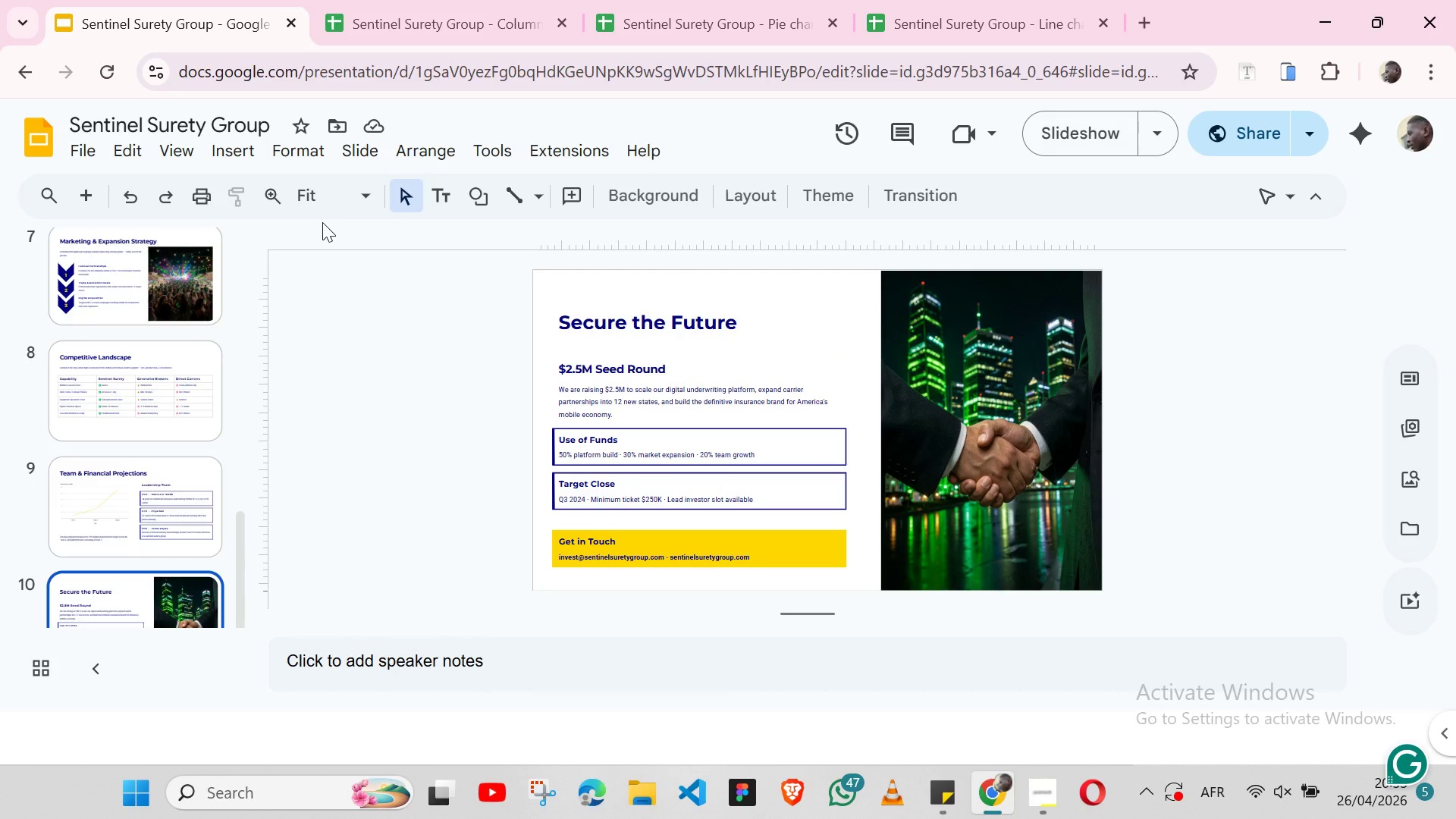 
left_click([586, 532])
 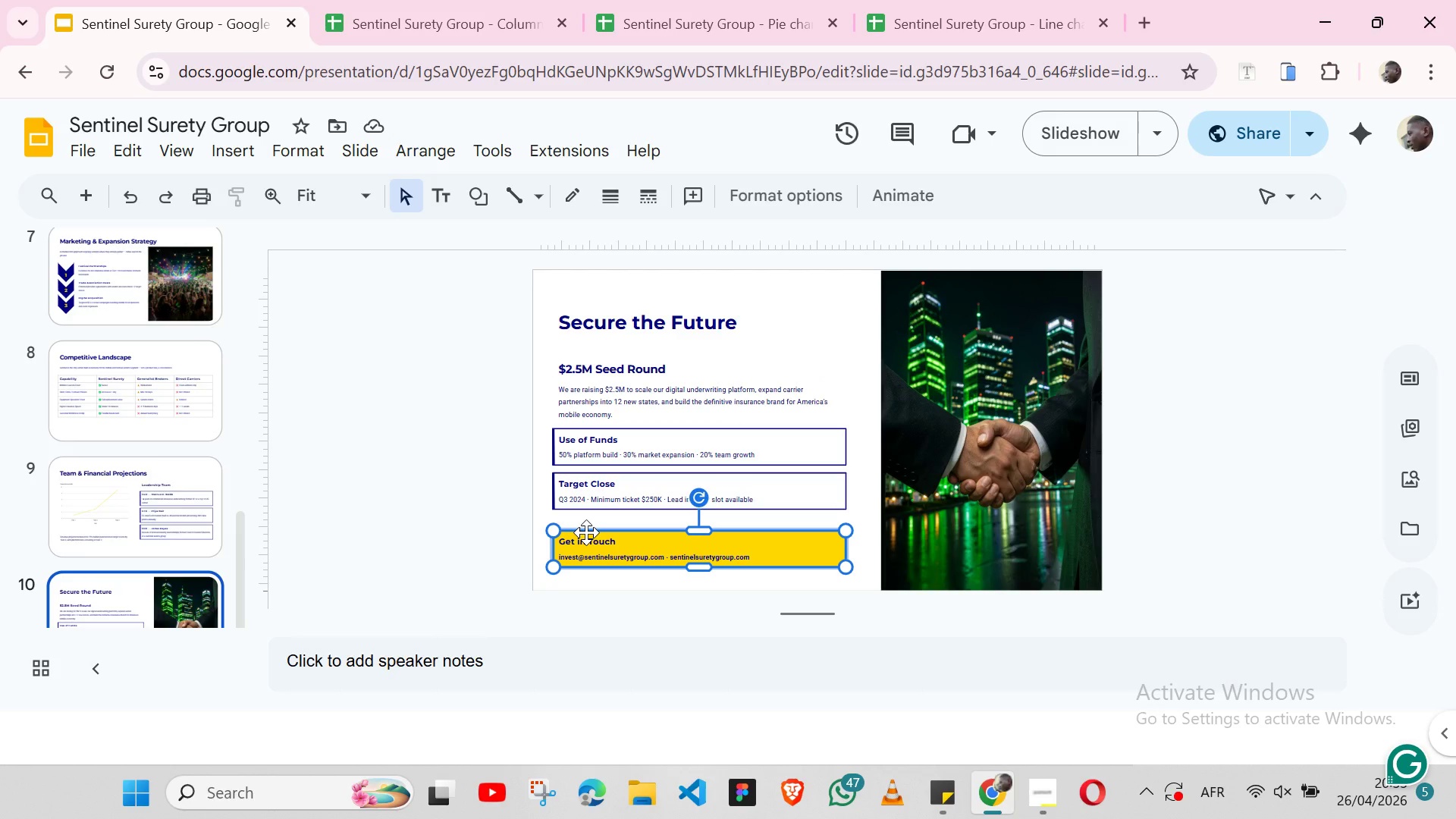 
key(Shift+ArrowUp)
 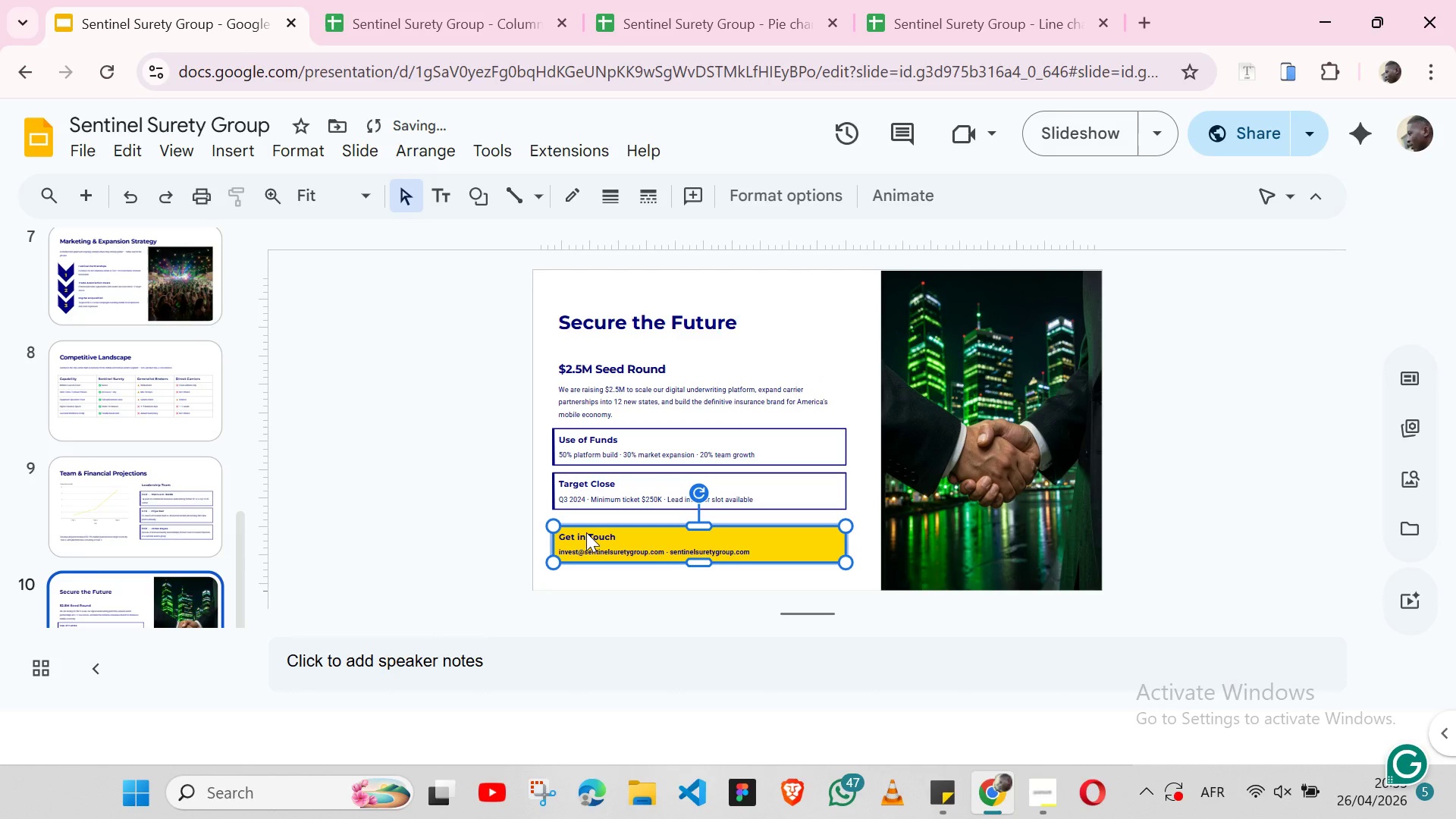 
key(Shift+ArrowUp)
 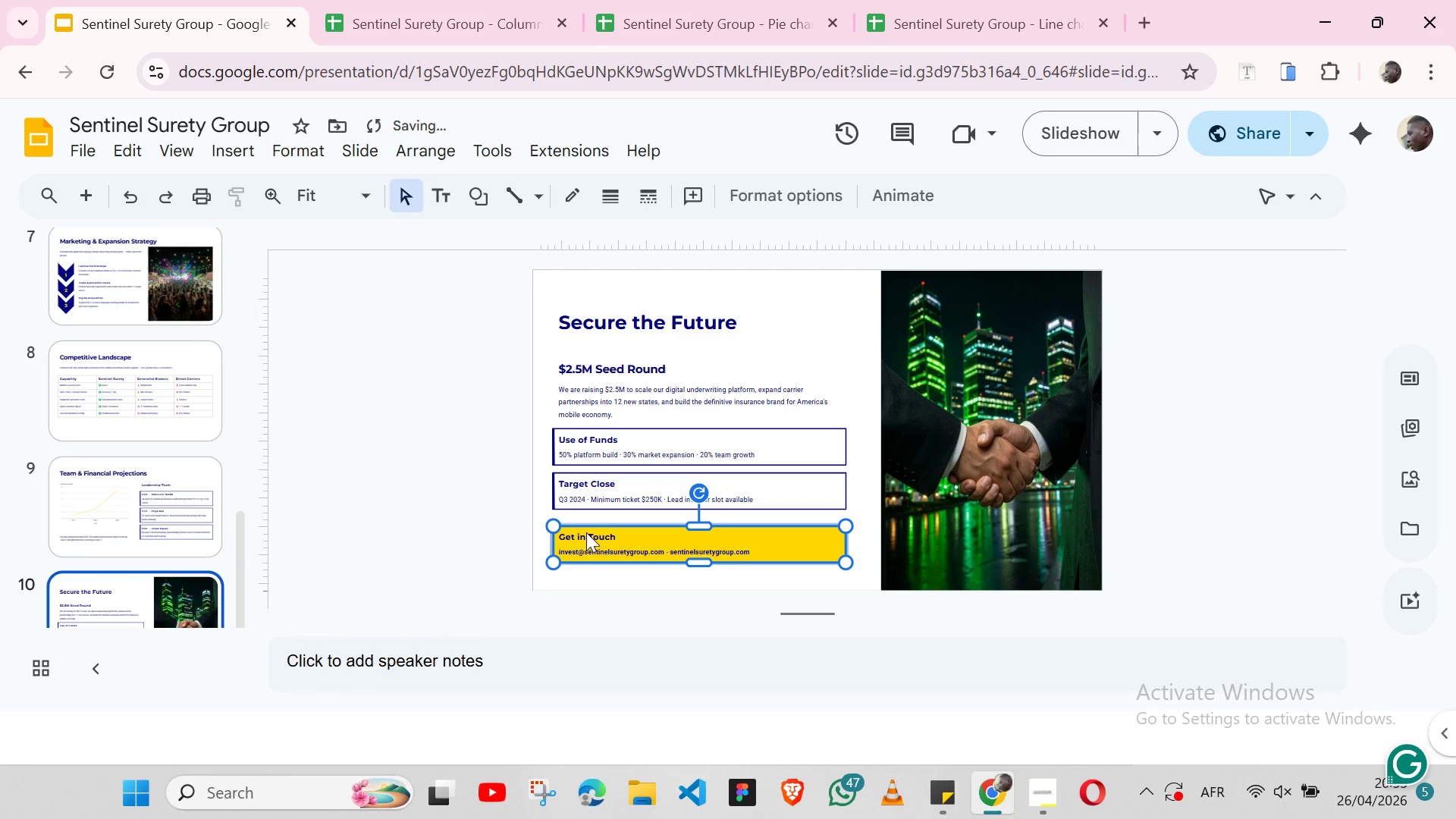 
key(Shift+ArrowDown)
 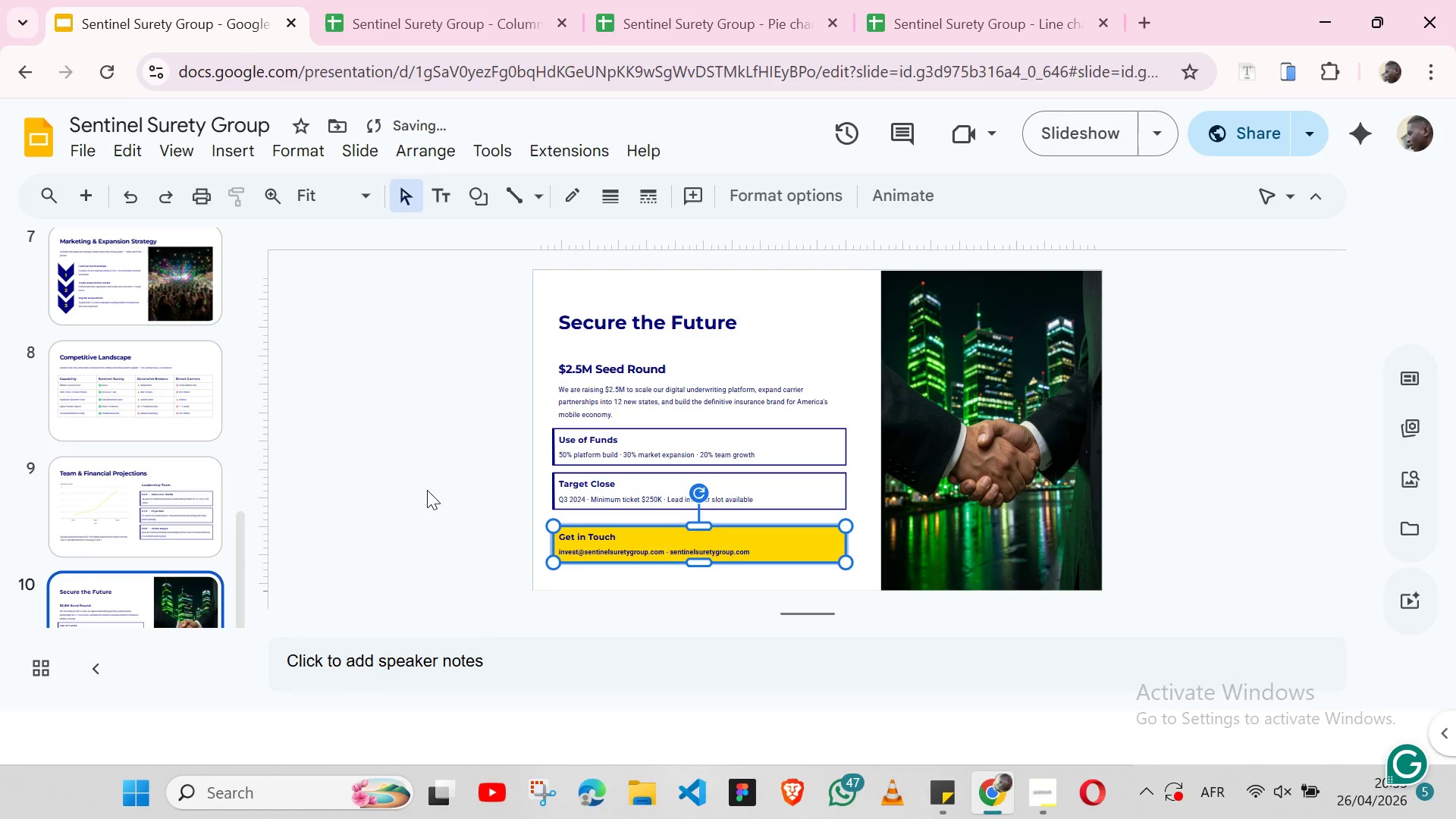 
key(ArrowUp)
 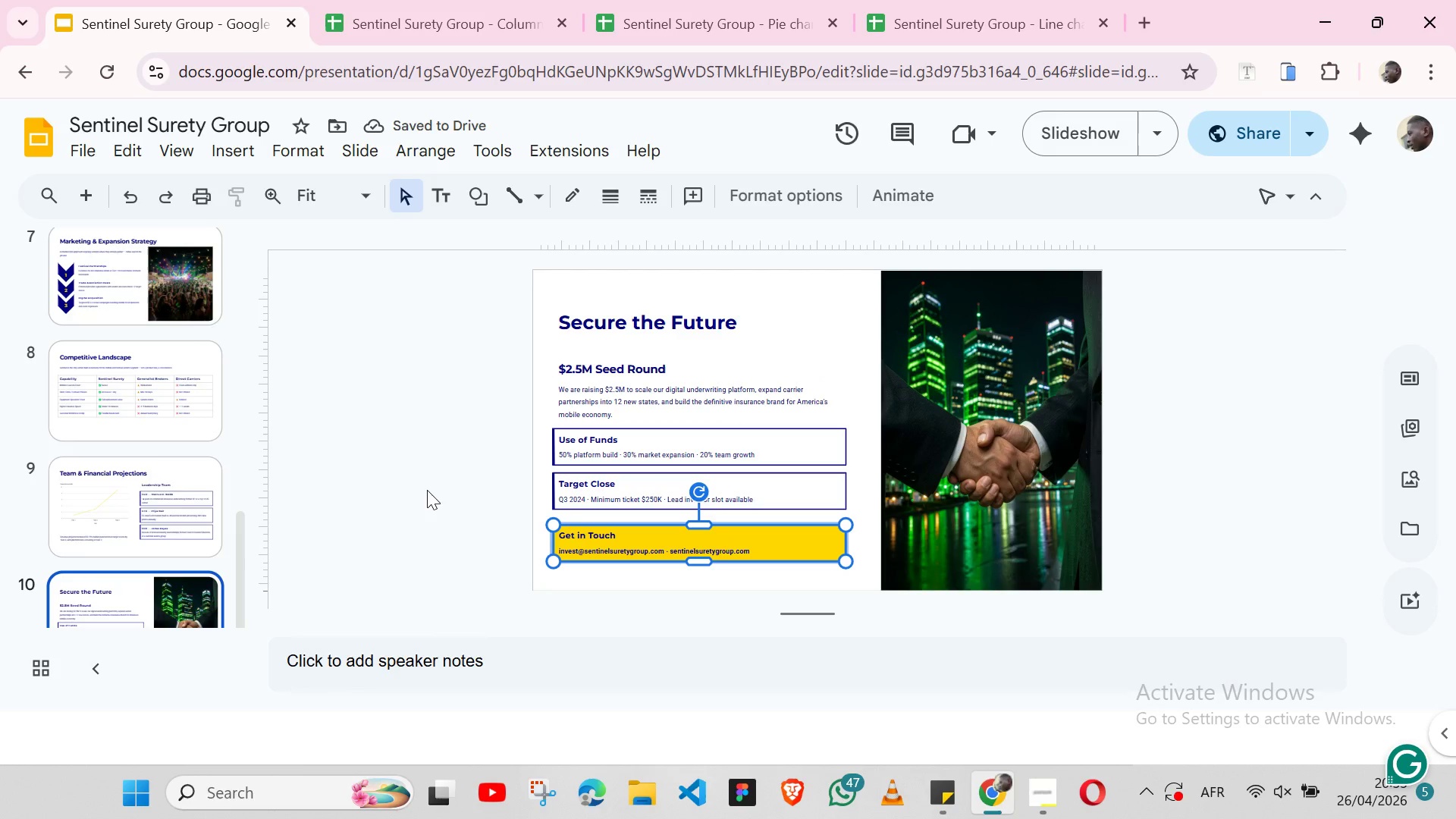 
wait(6.78)
 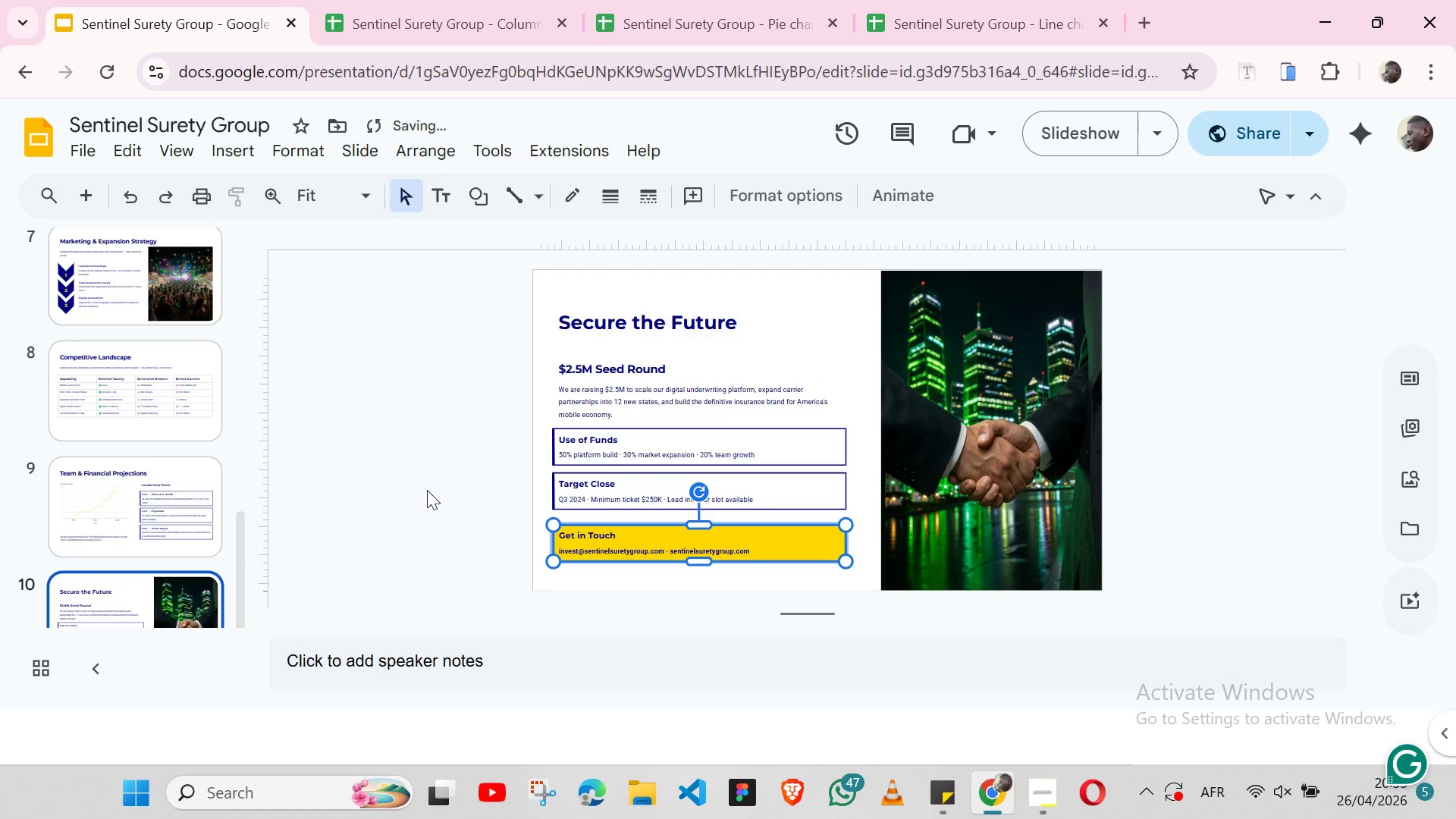 
left_click([397, 525])
 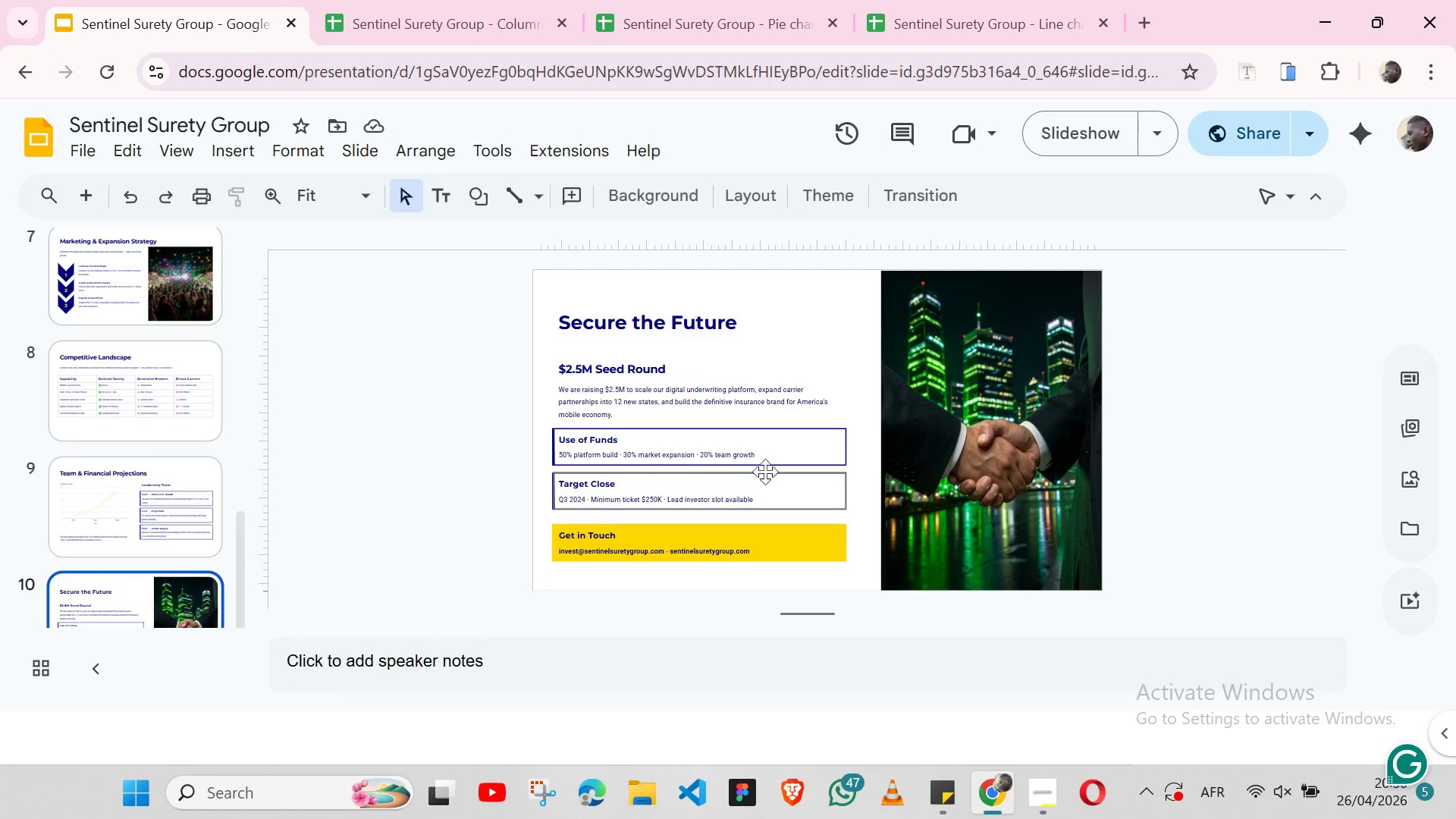 
wait(6.83)
 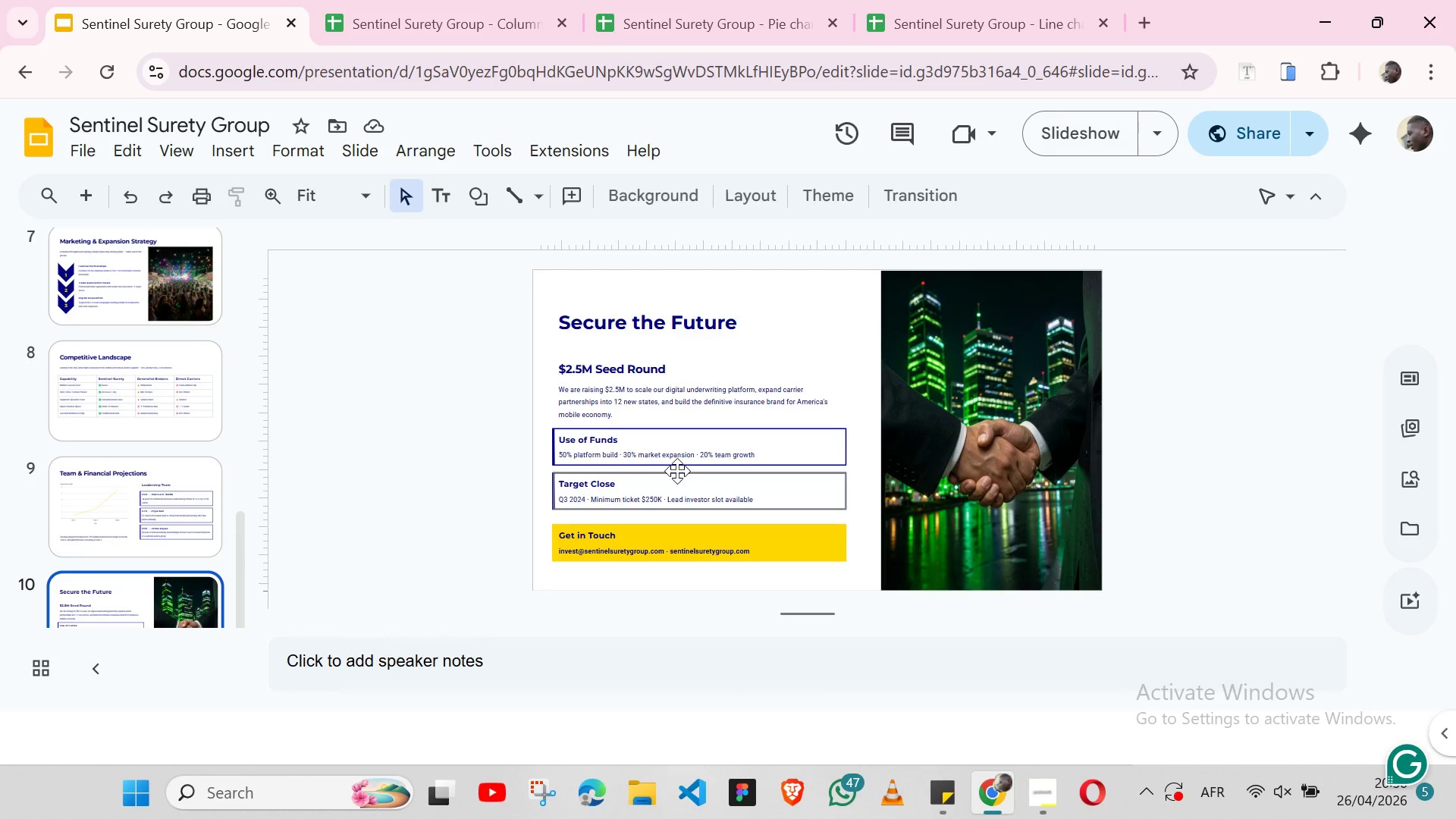 
left_click([952, 801])
 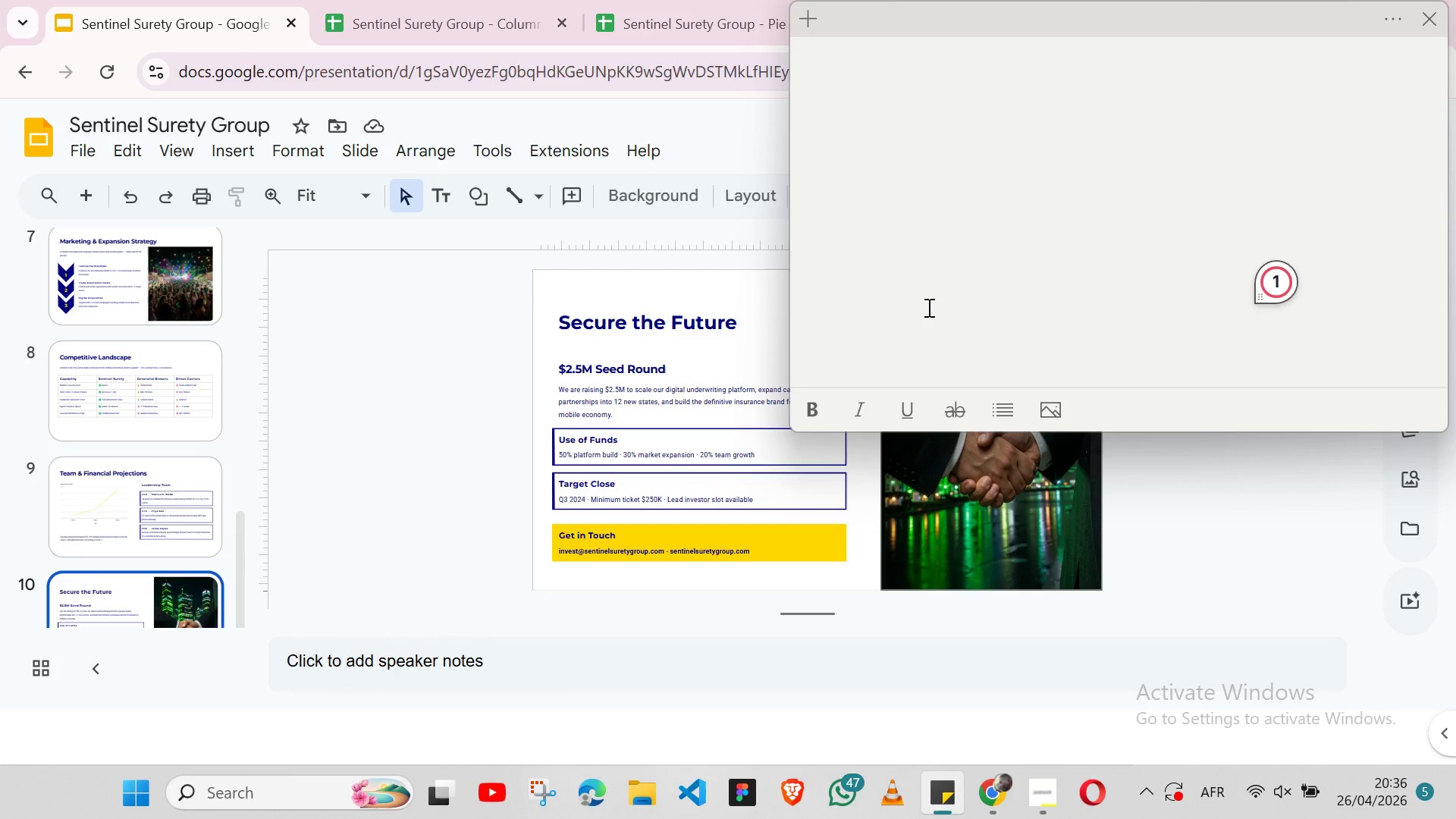 
wait(24.64)
 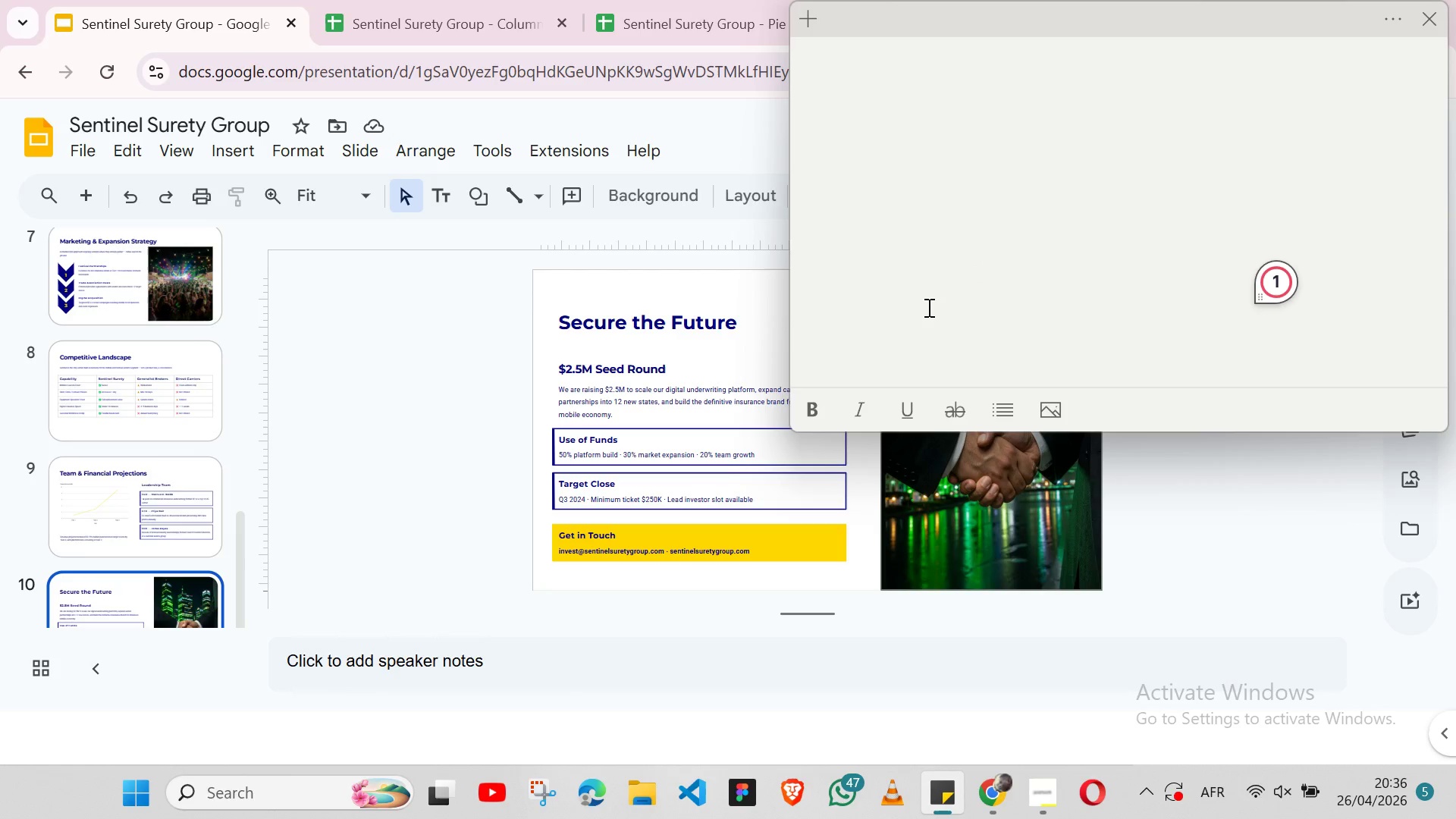 
left_click([546, 497])
 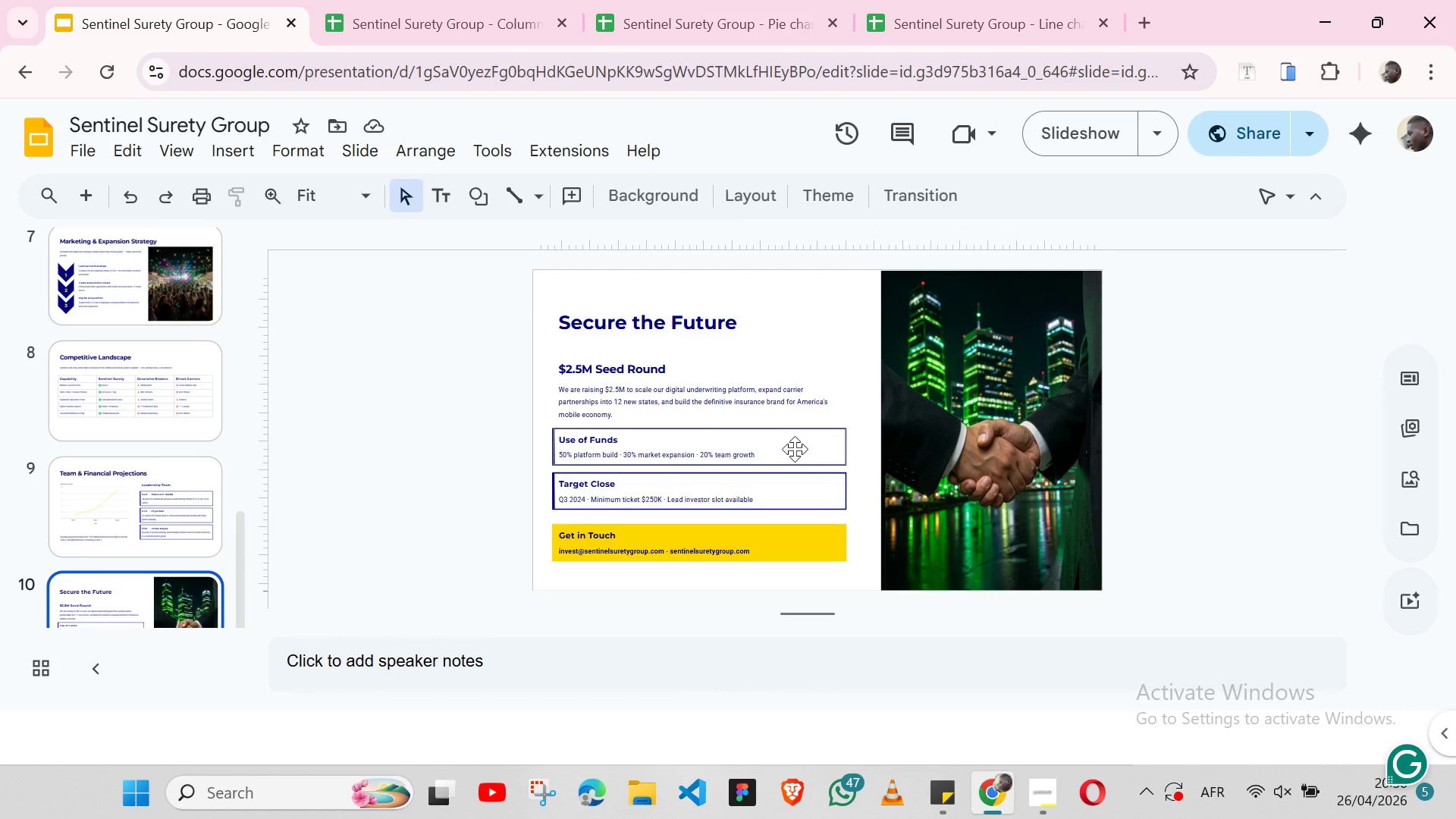 
wait(20.56)
 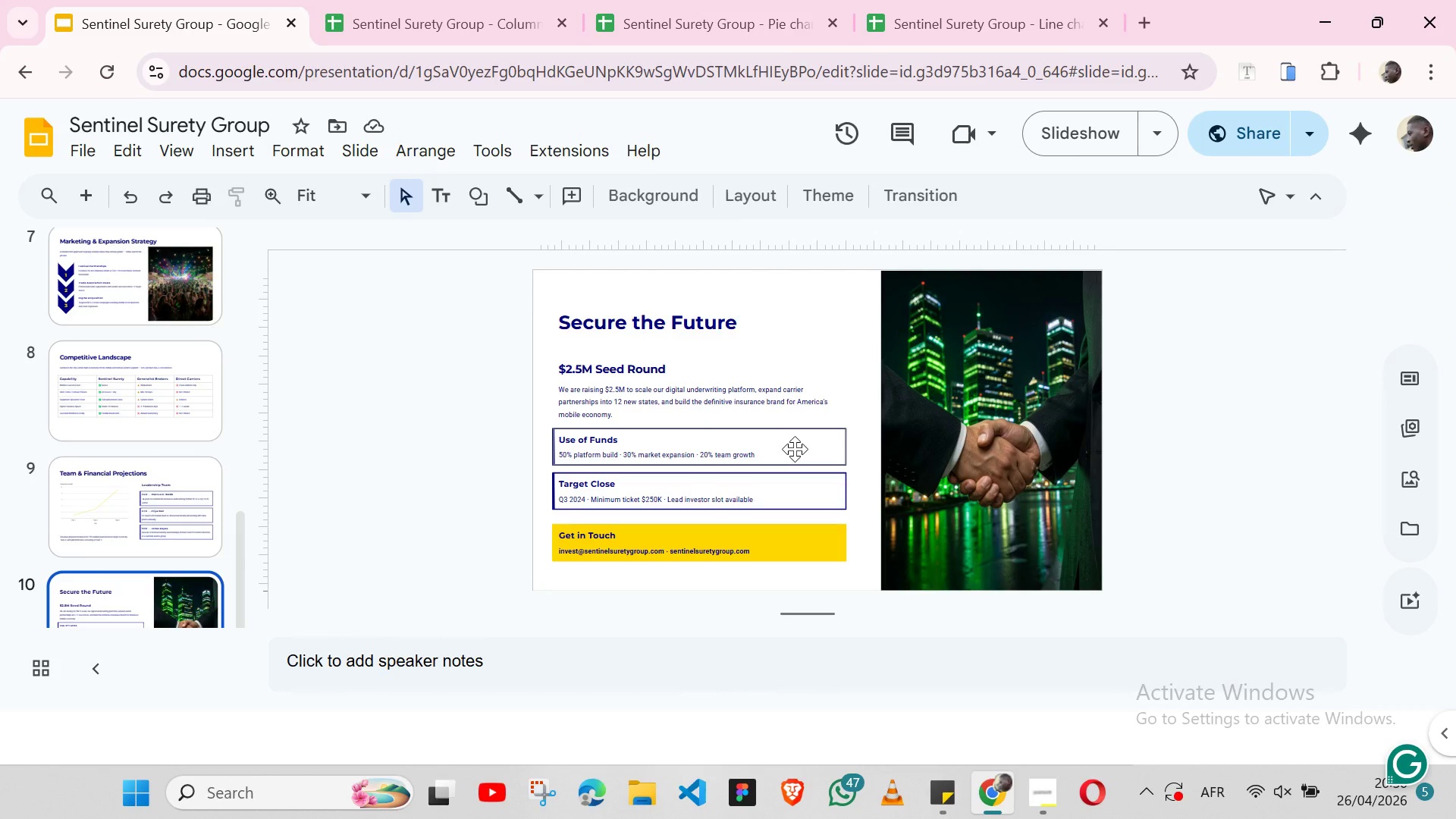 
left_click([171, 478])
 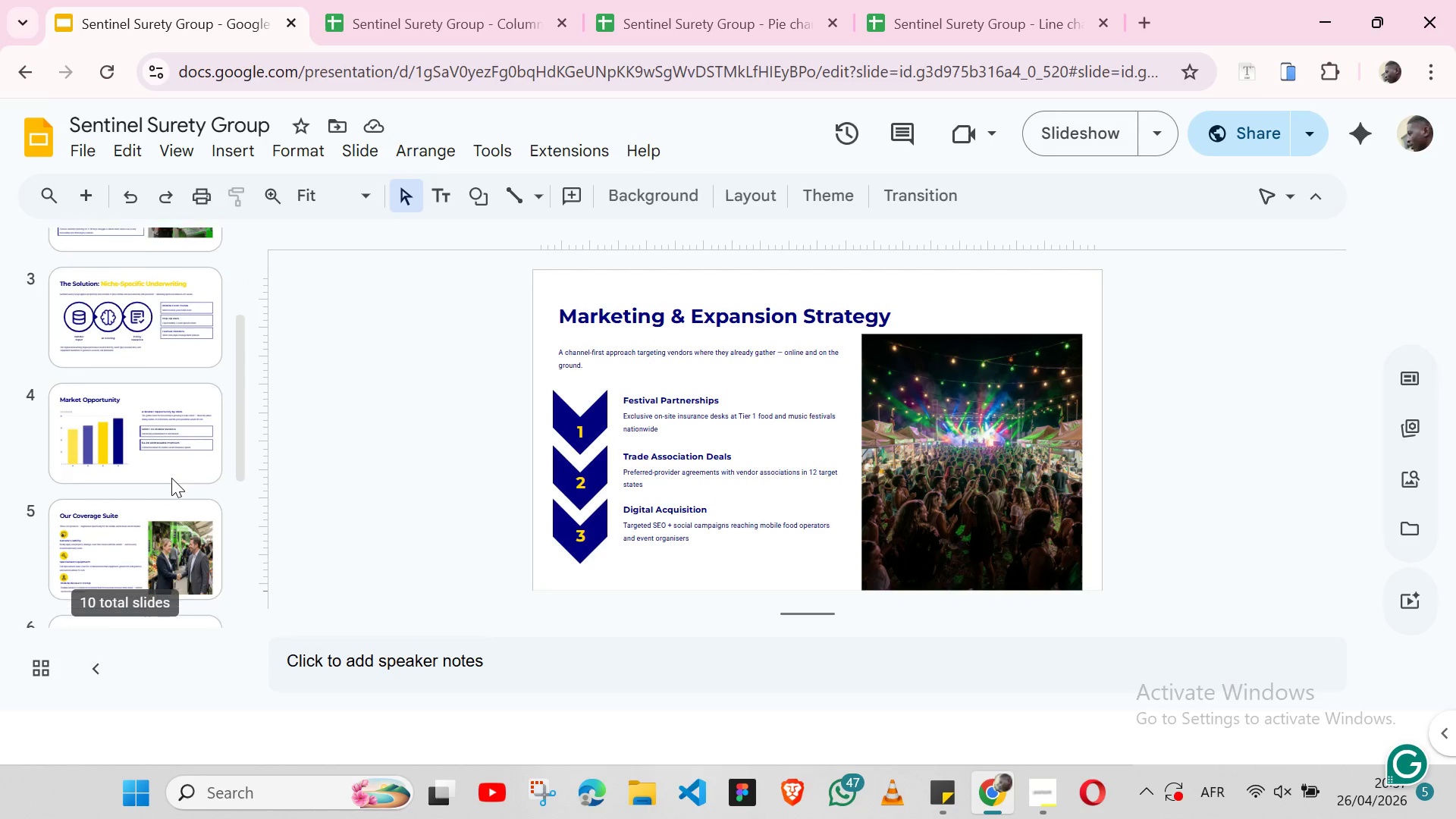 
wait(14.94)
 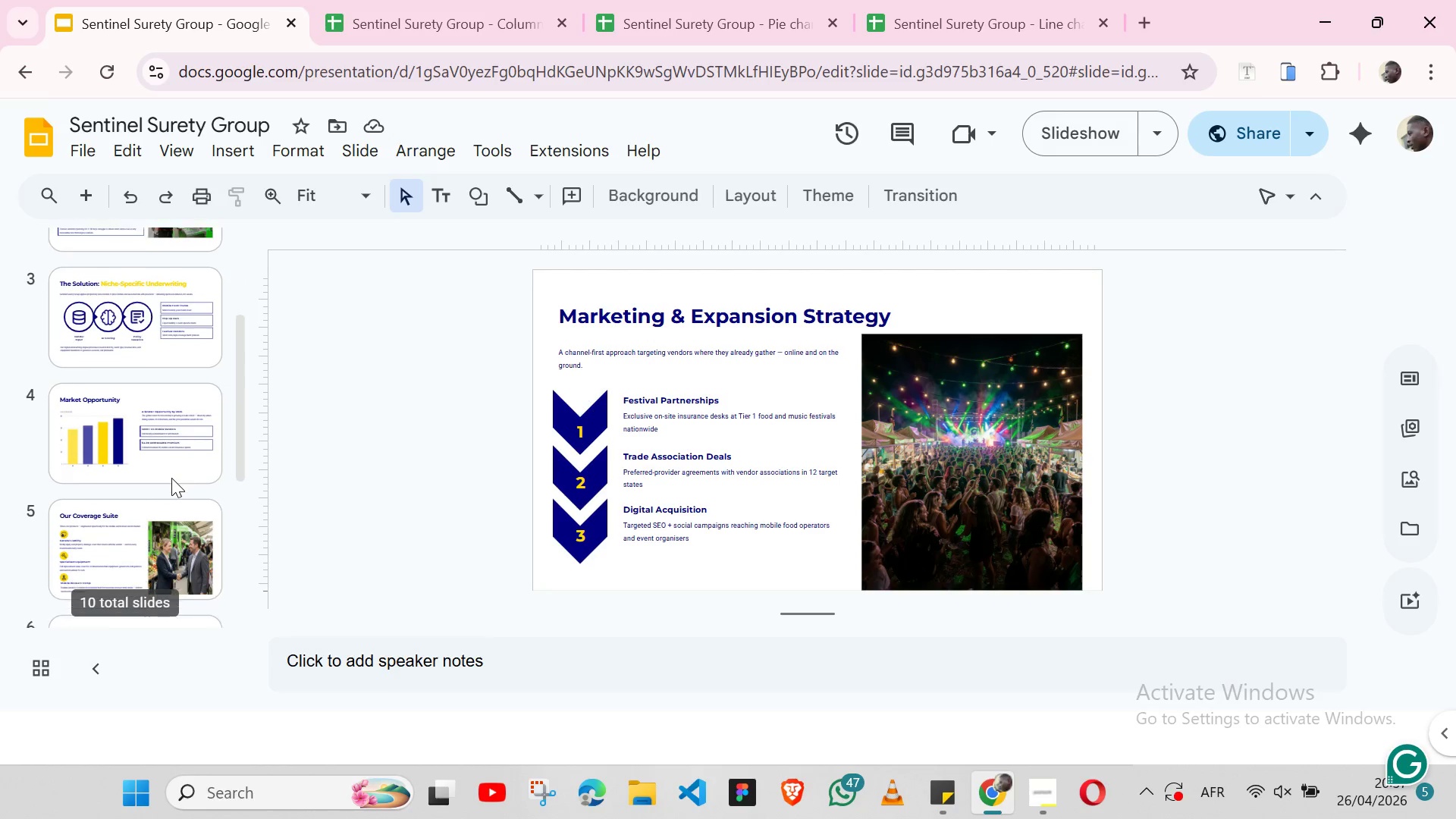 
left_click([184, 572])
 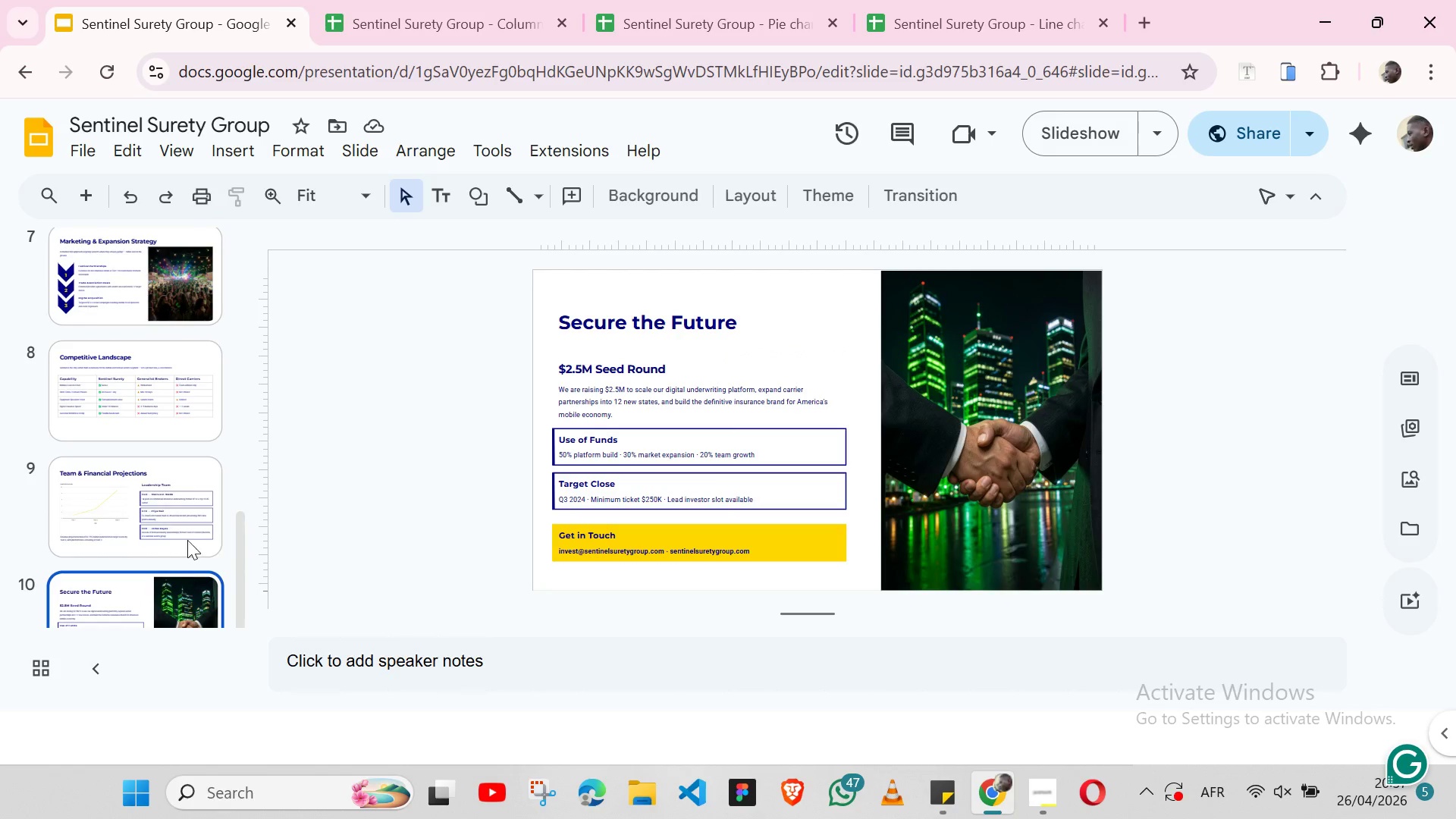 
left_click([180, 485])
 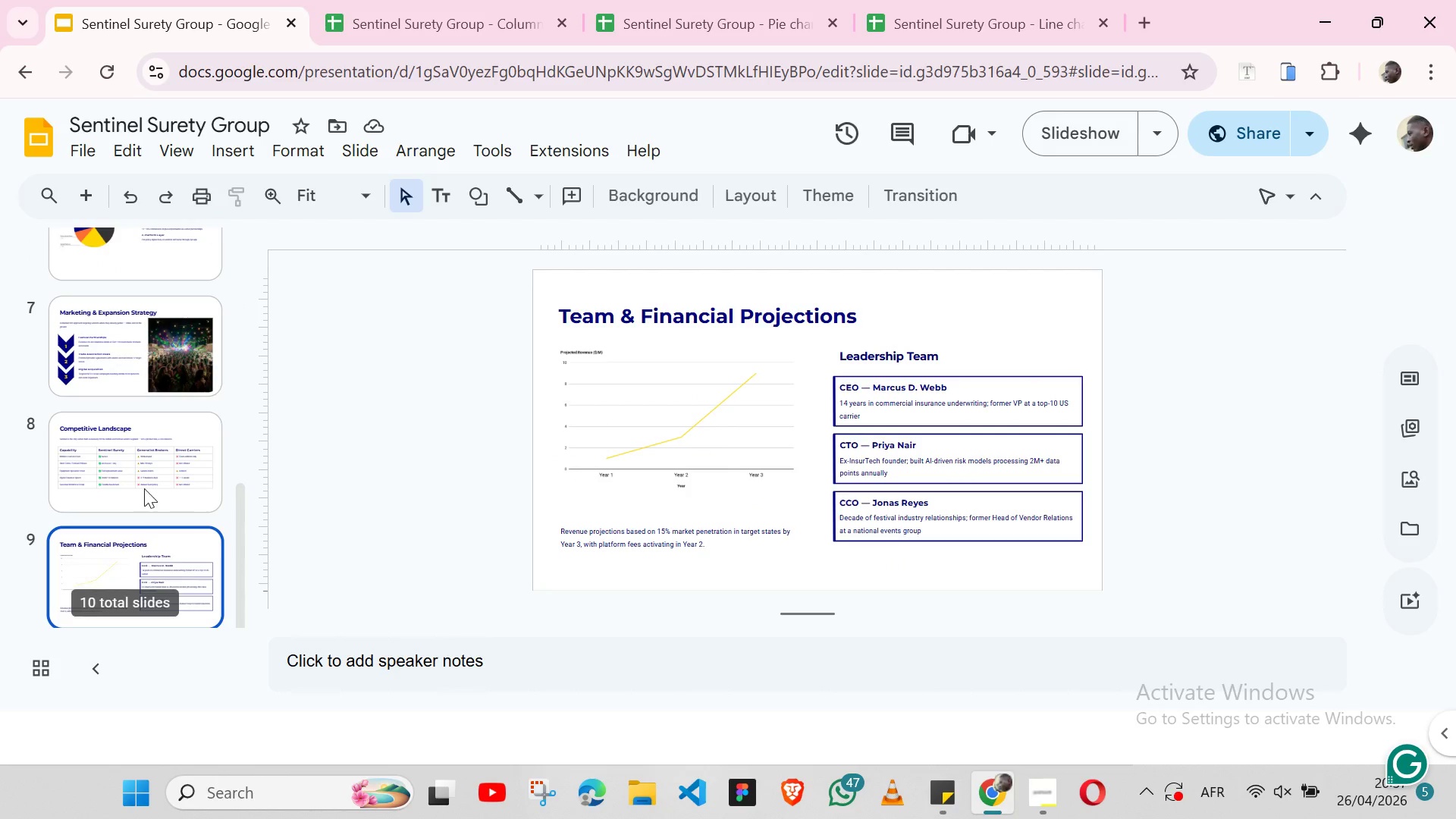 
left_click([117, 491])
 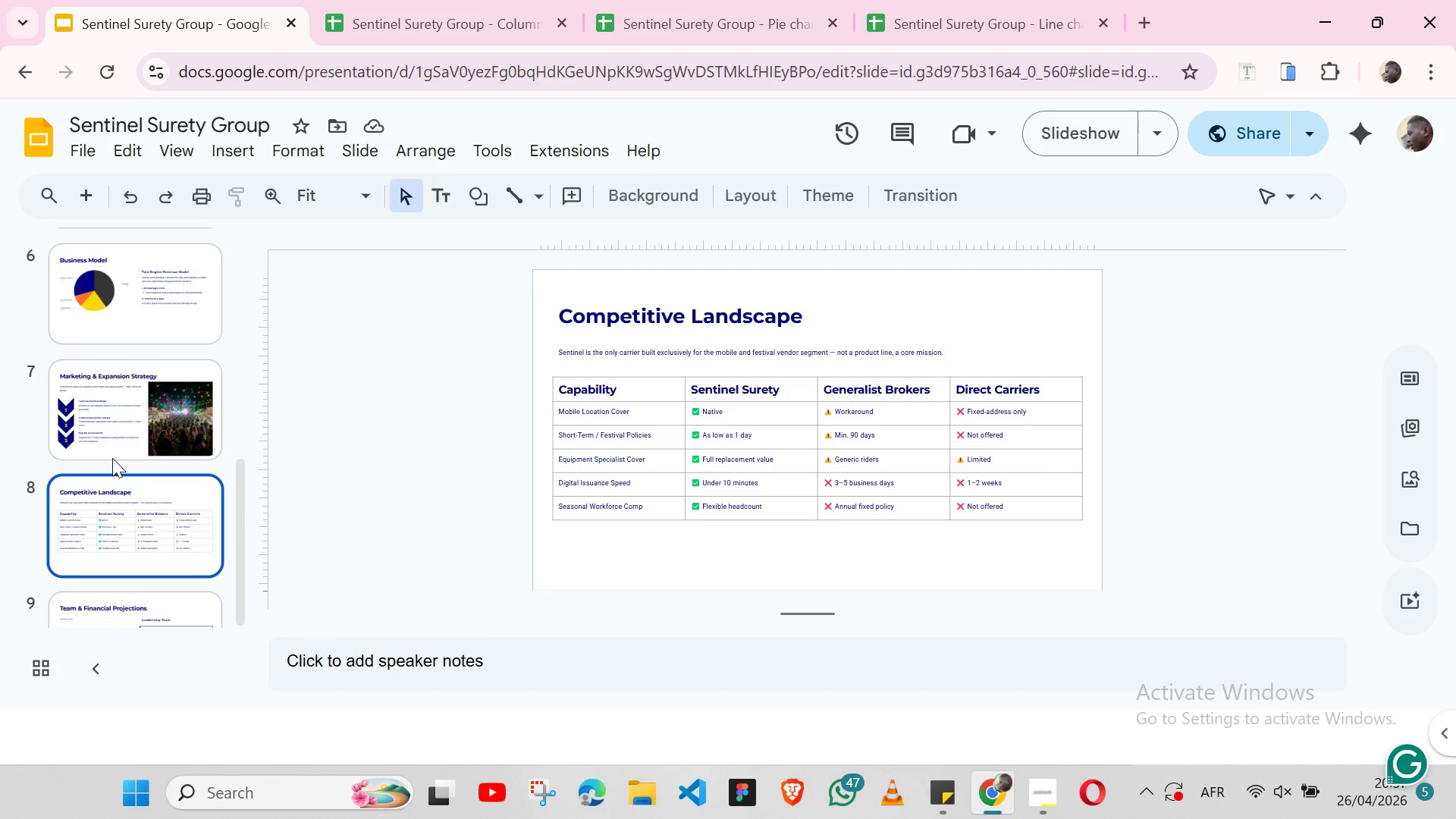 
left_click([112, 458])
 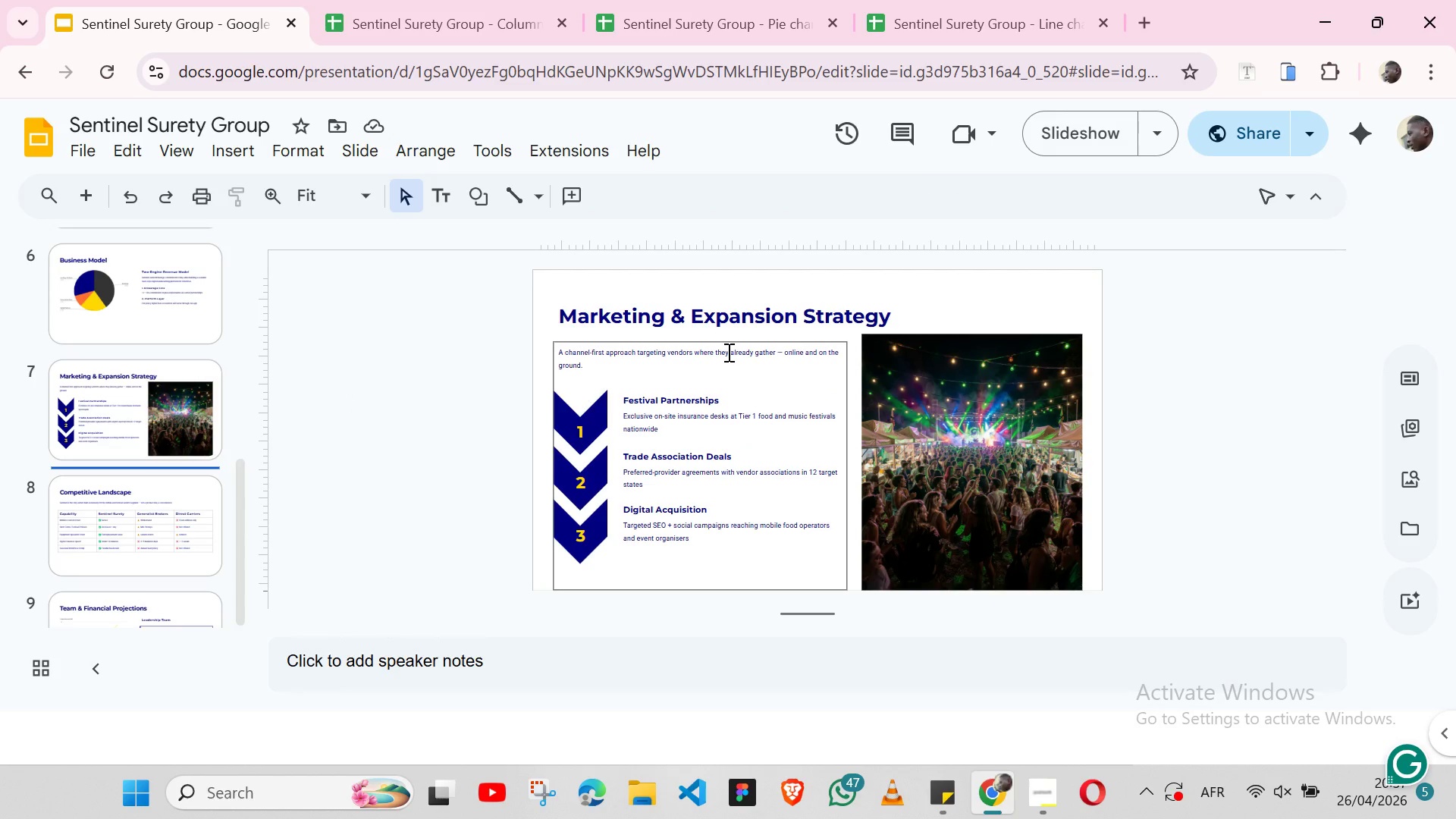 
wait(9.44)
 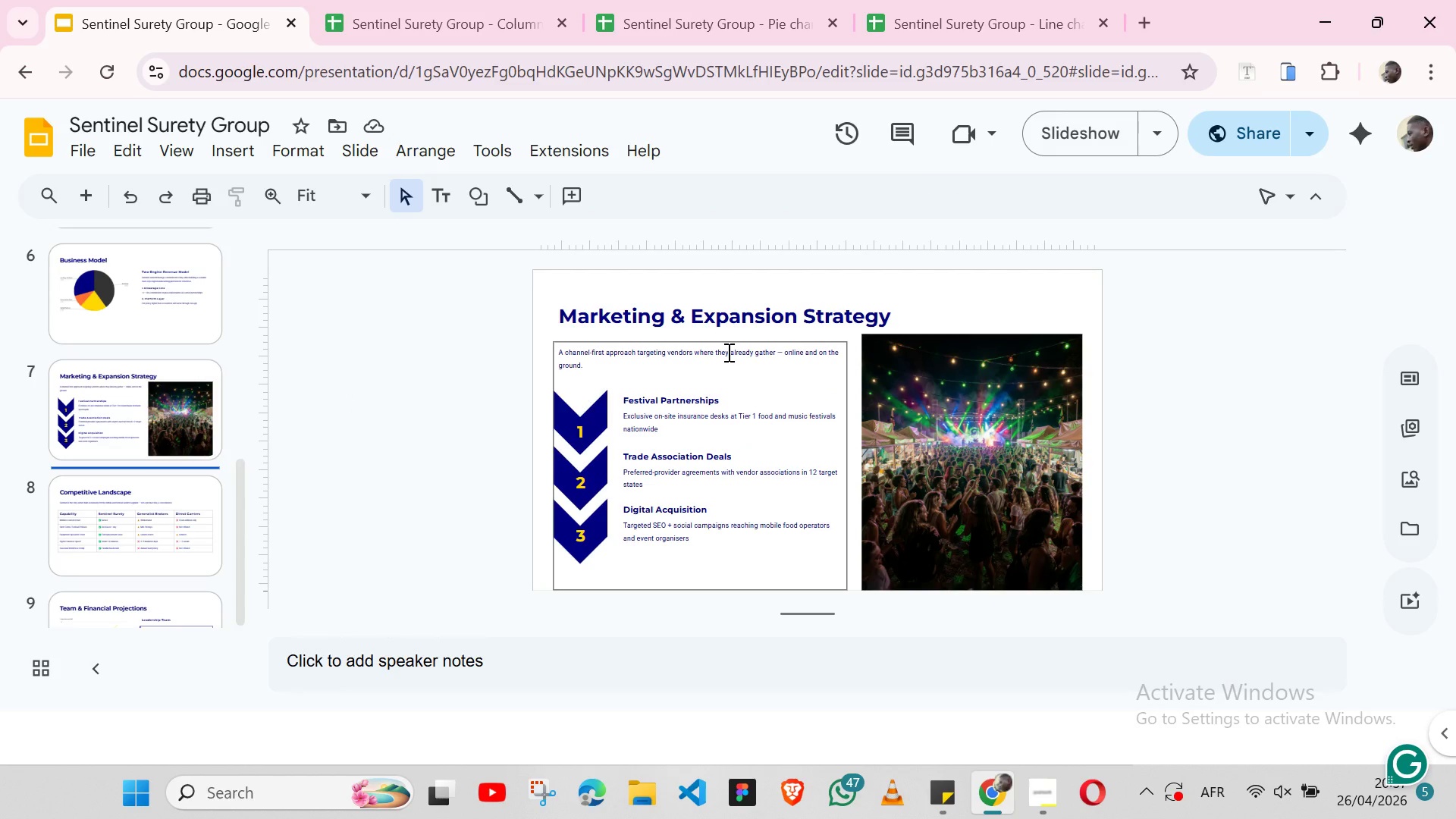 
left_click([730, 341])
 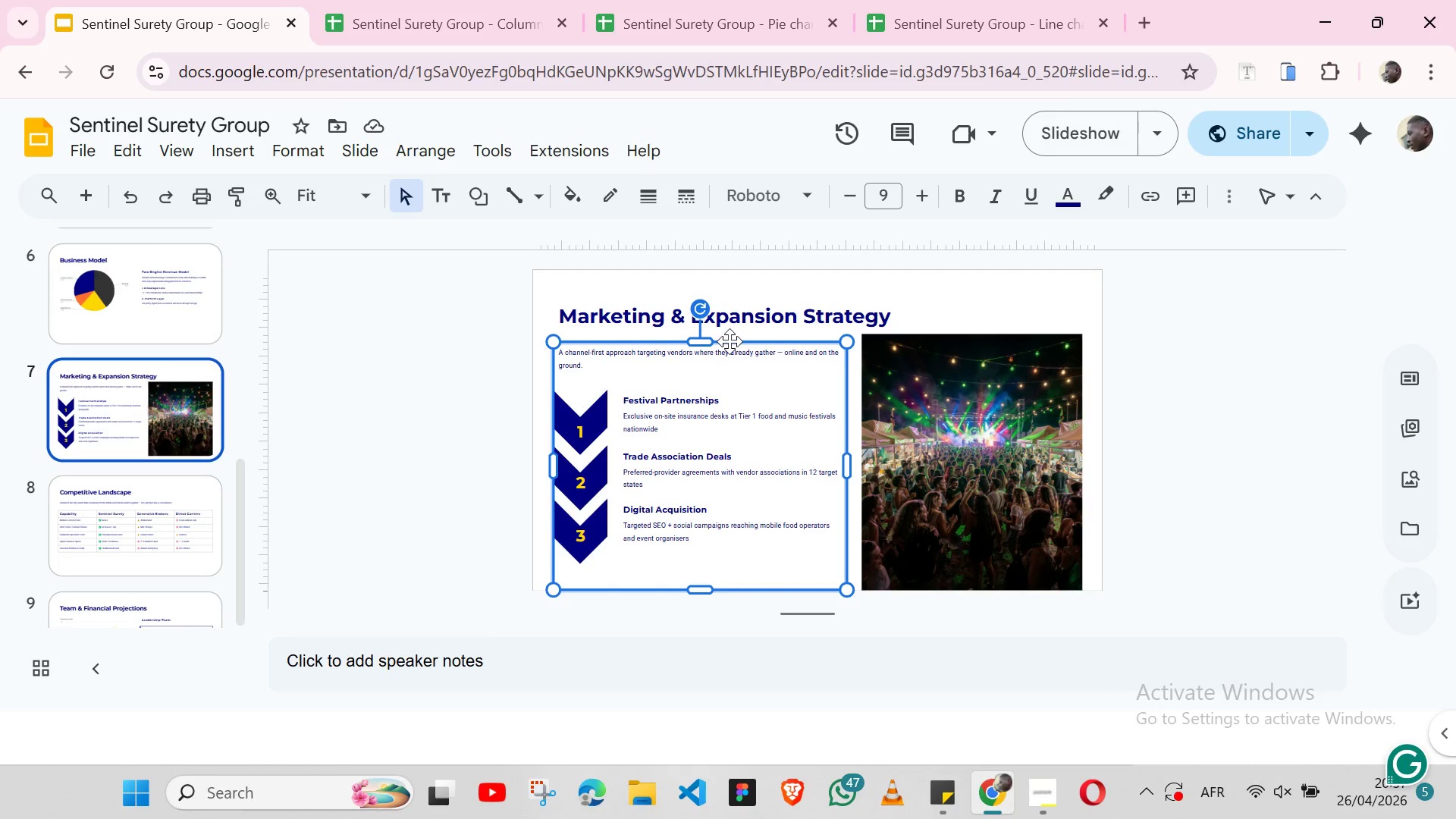 
hold_key(key=ShiftLeft, duration=1.53)
 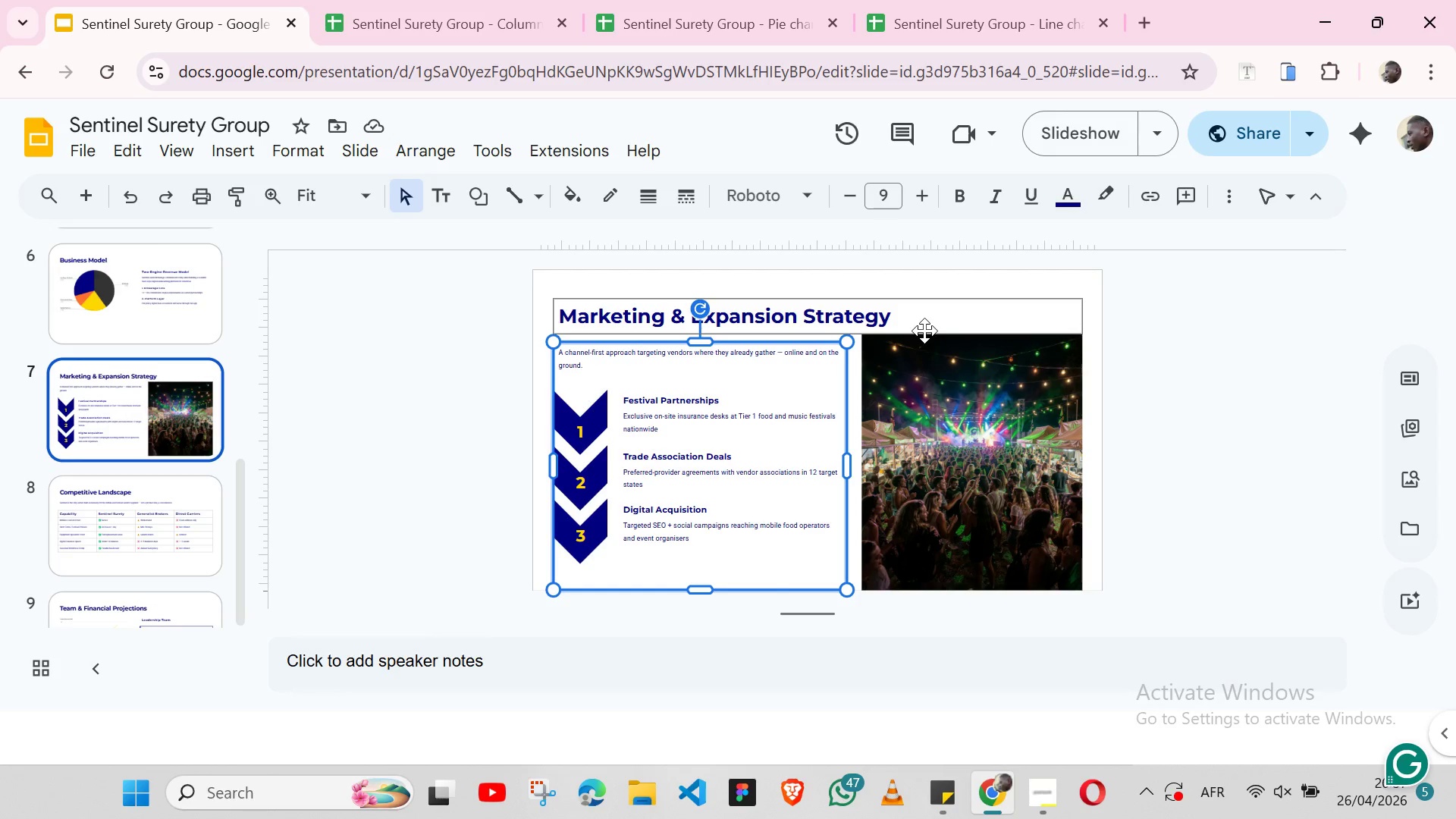 
hold_key(key=ShiftLeft, duration=1.5)
 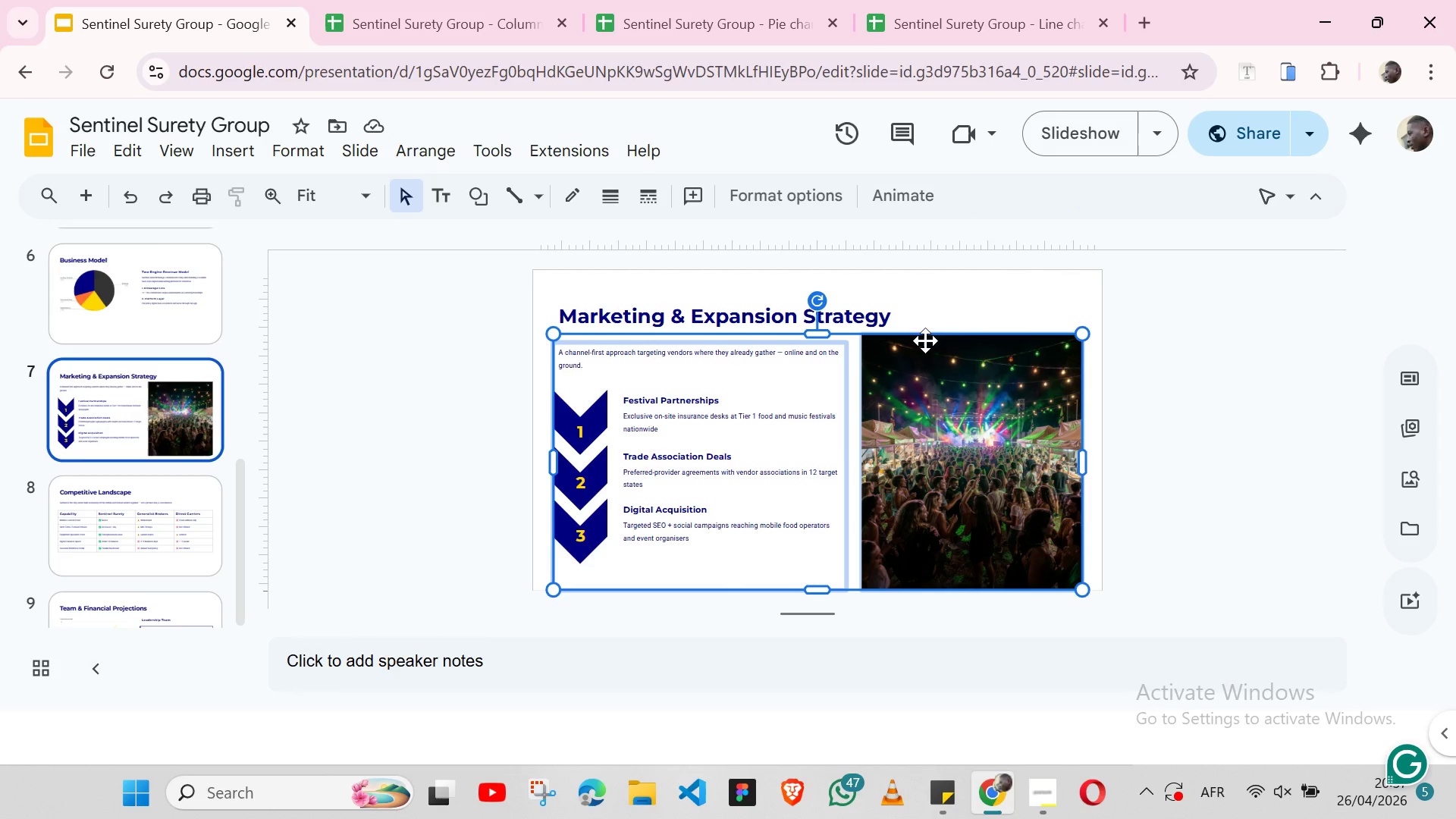 
hold_key(key=ShiftLeft, duration=0.36)
left_click([925, 340])
 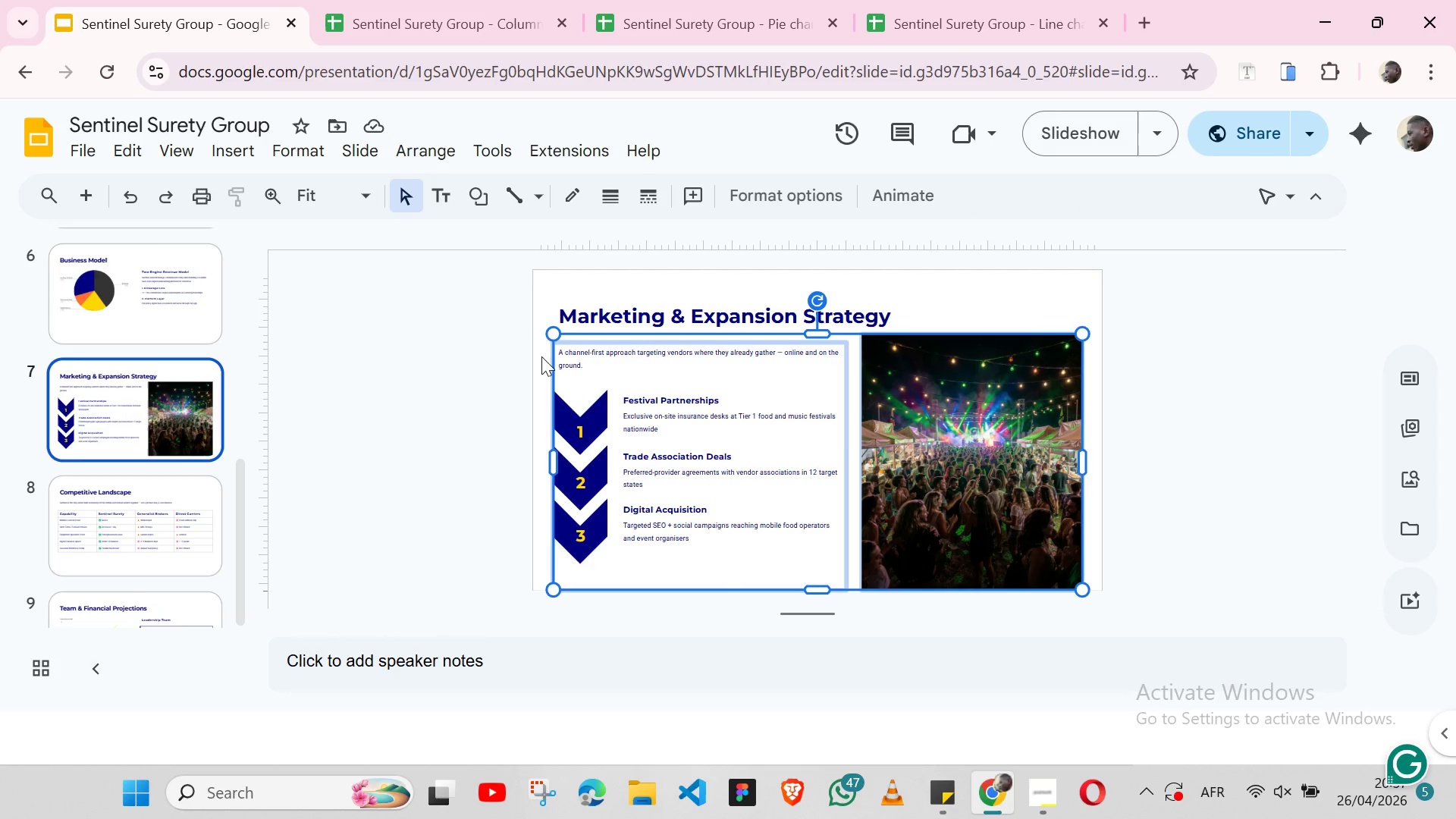 
left_click([455, 419])
 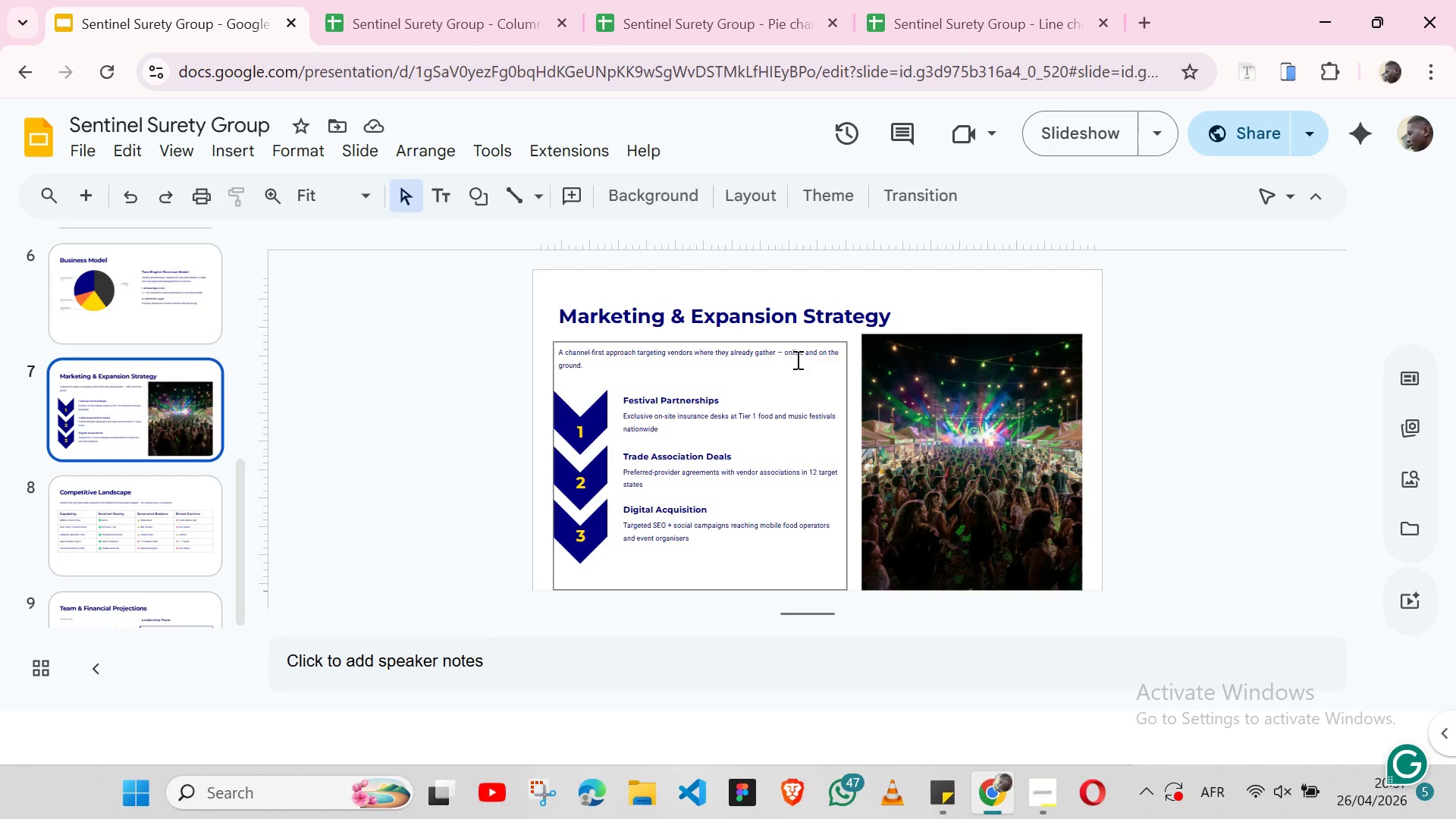 
wait(7.06)
 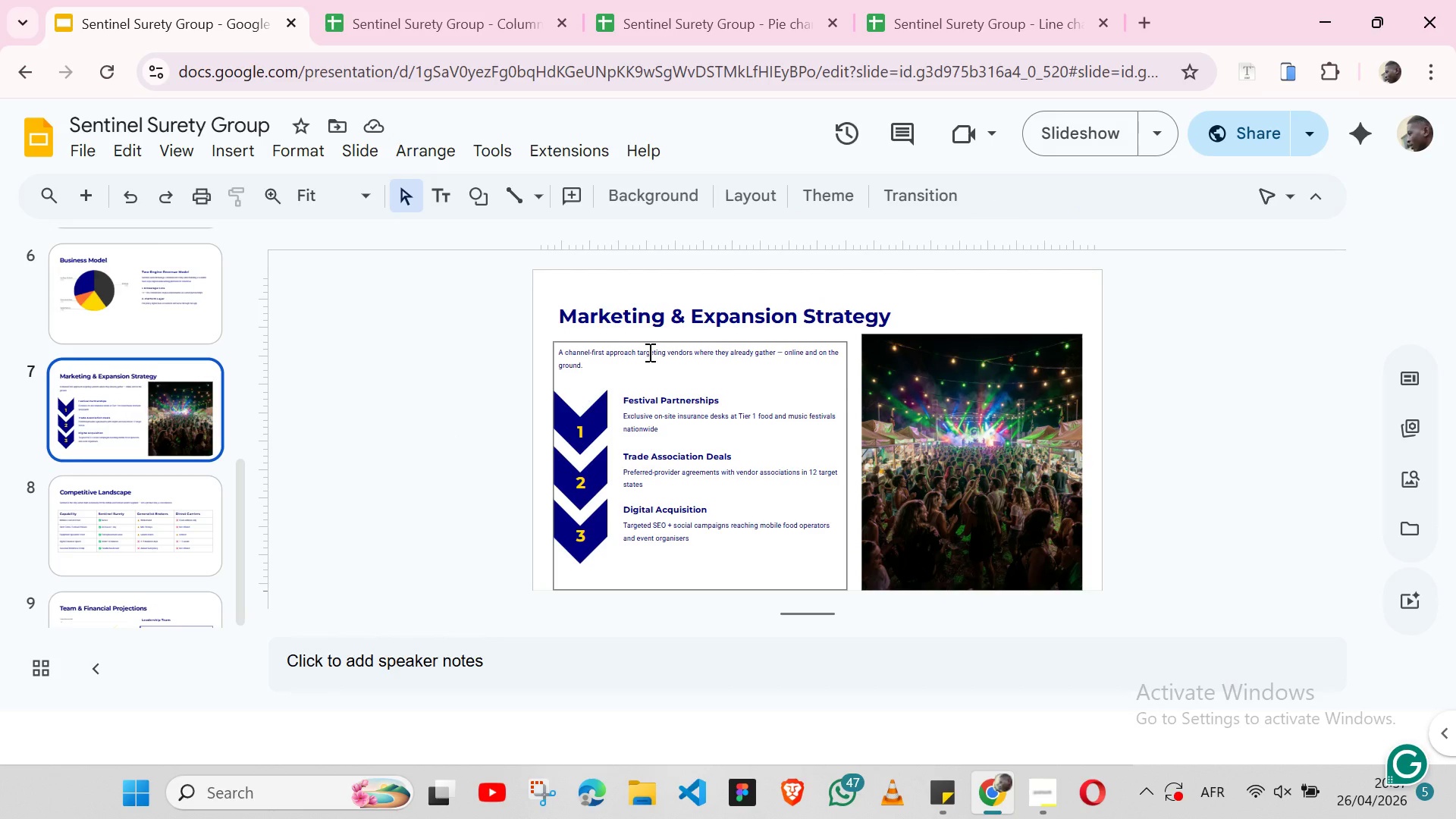 
left_click([813, 346])
 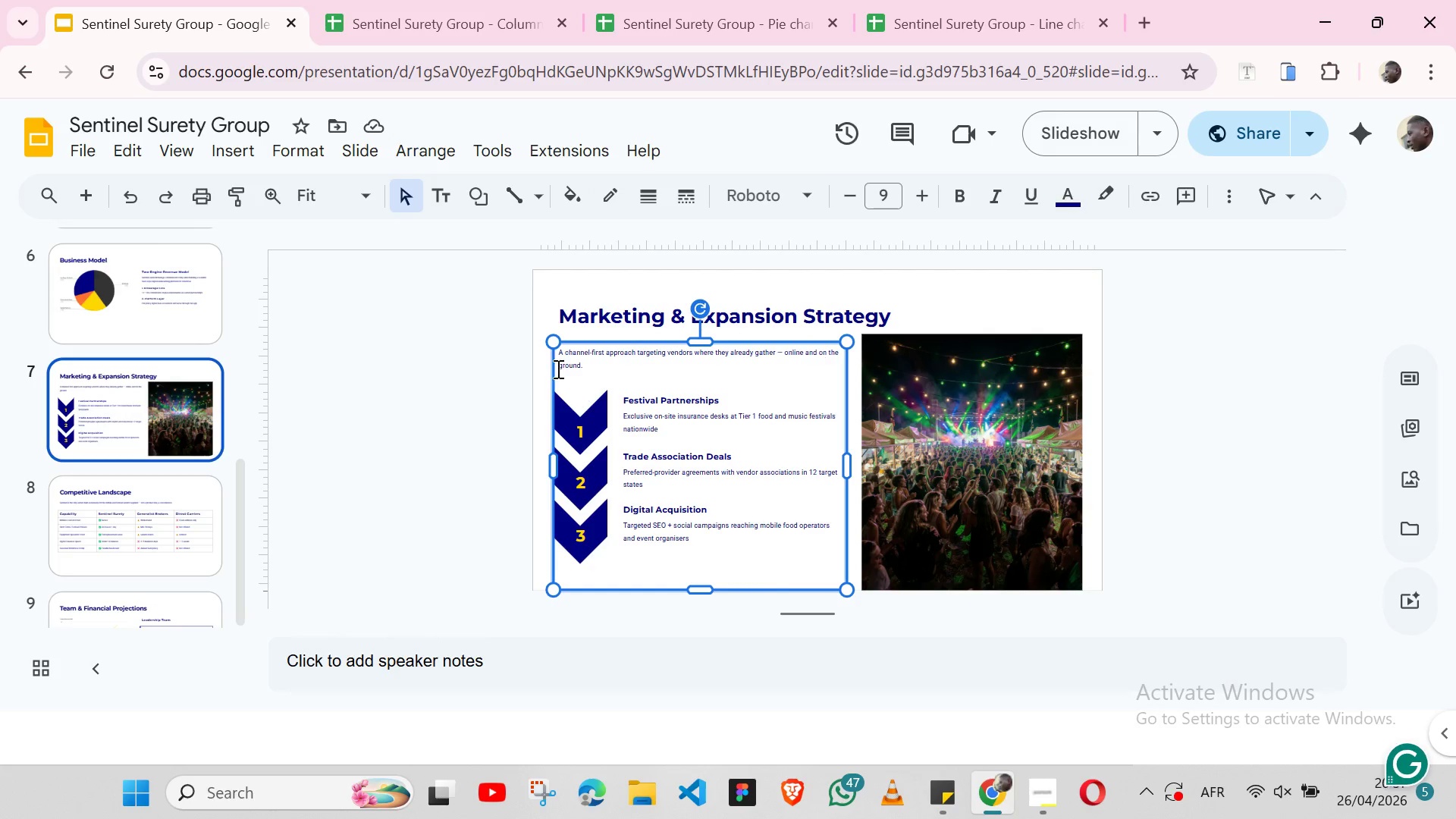 
left_click([469, 390])
 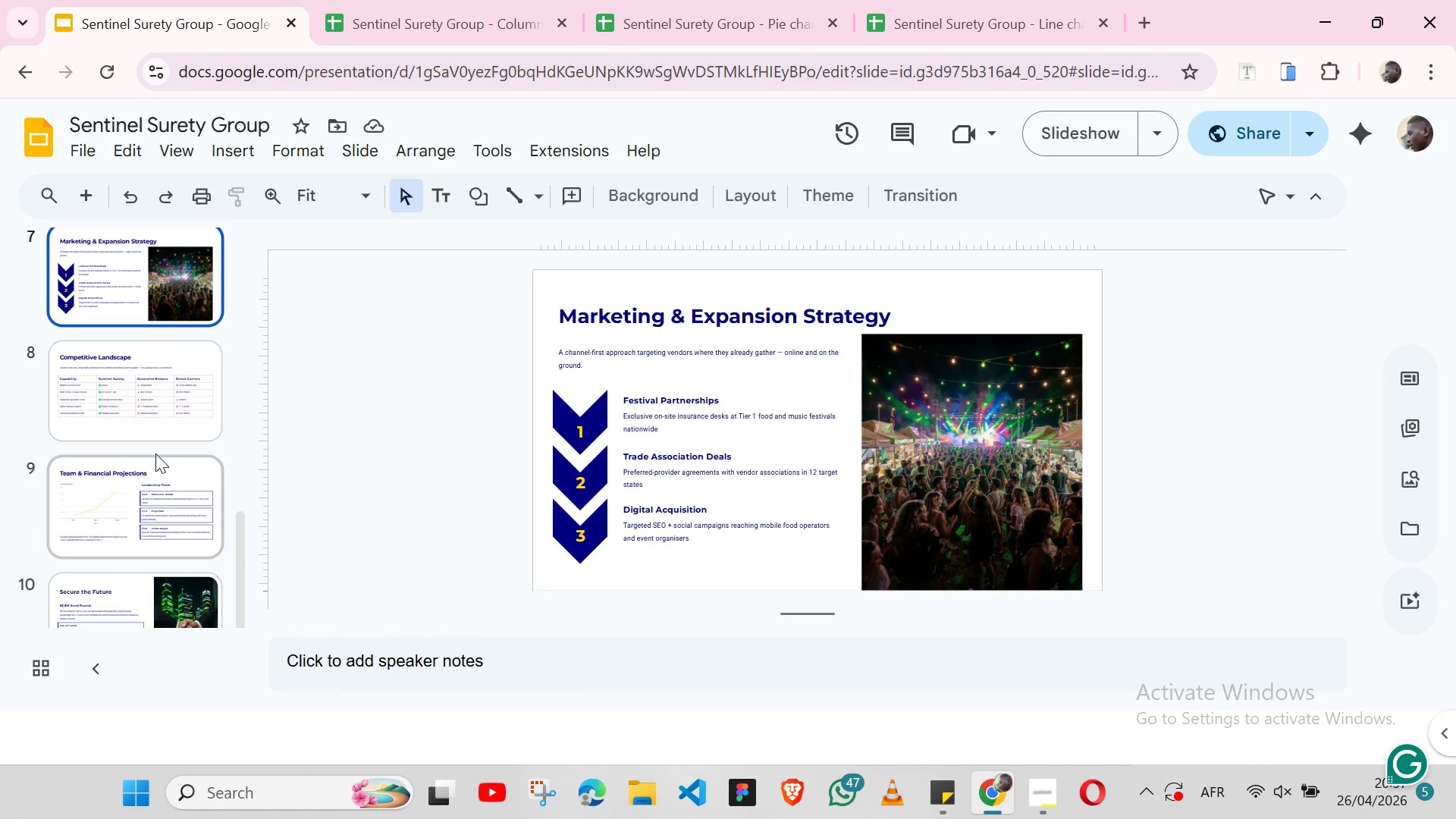 
wait(12.05)
 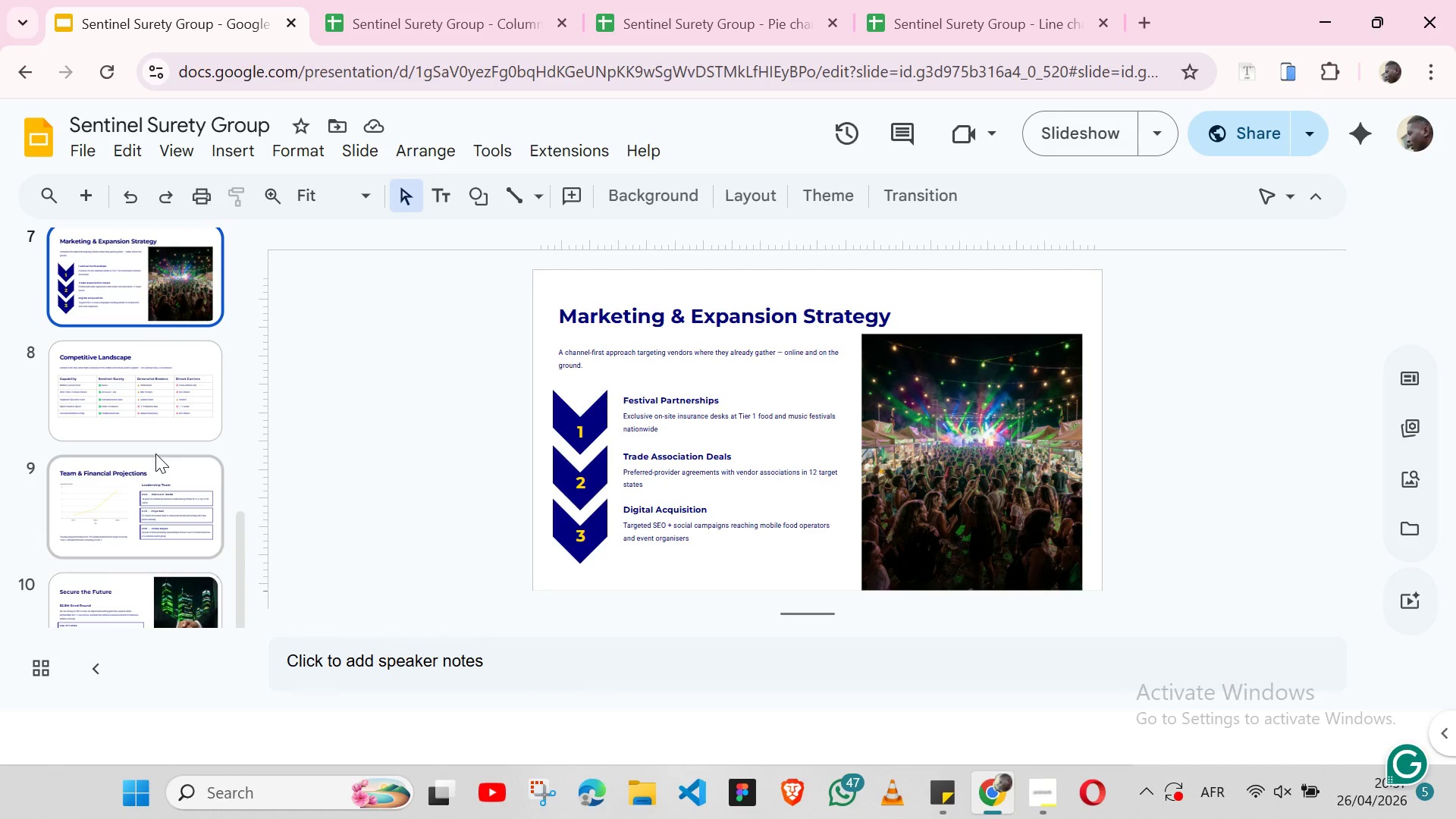 
left_click([1235, 124])
 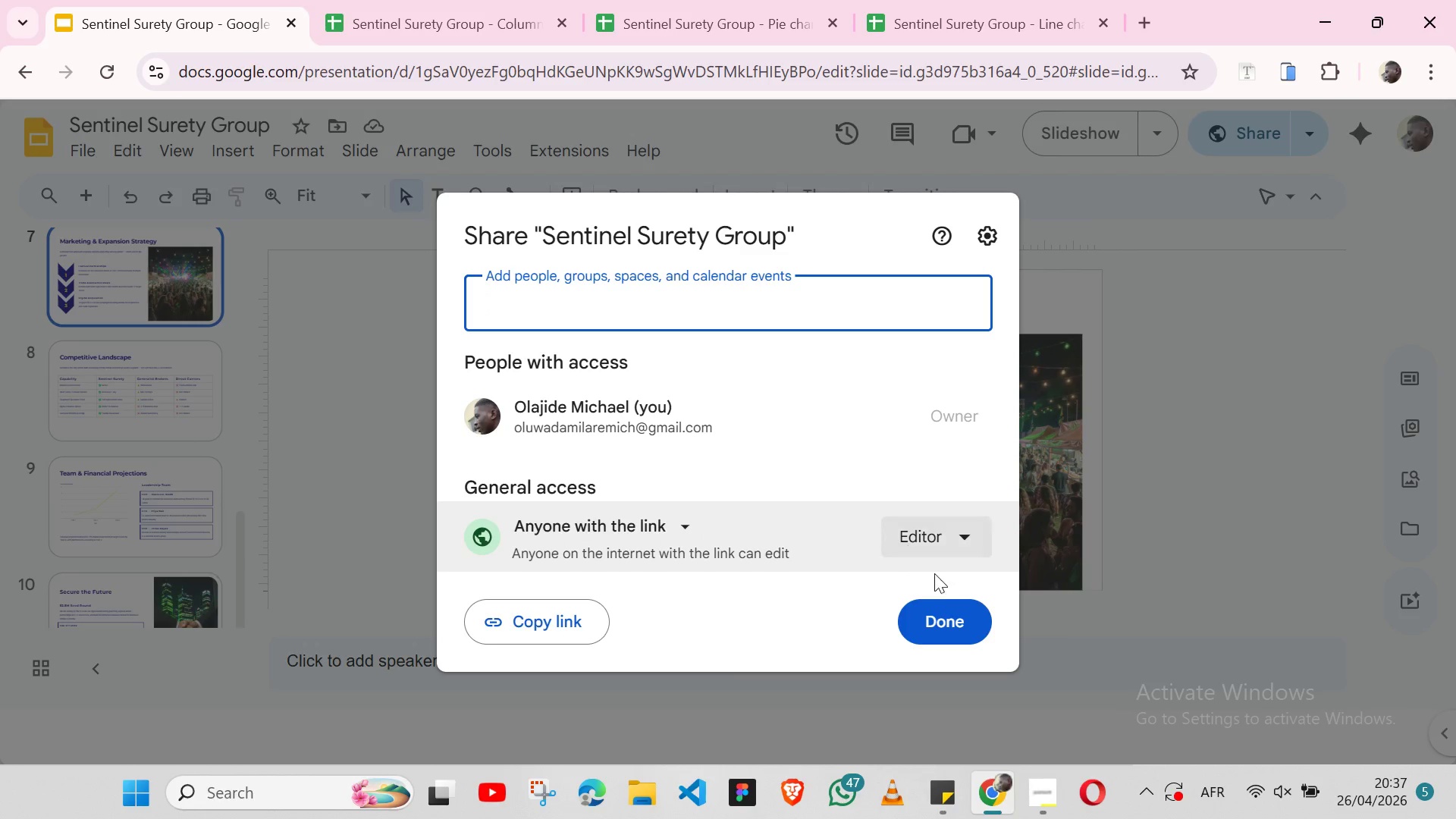 
wait(5.56)
 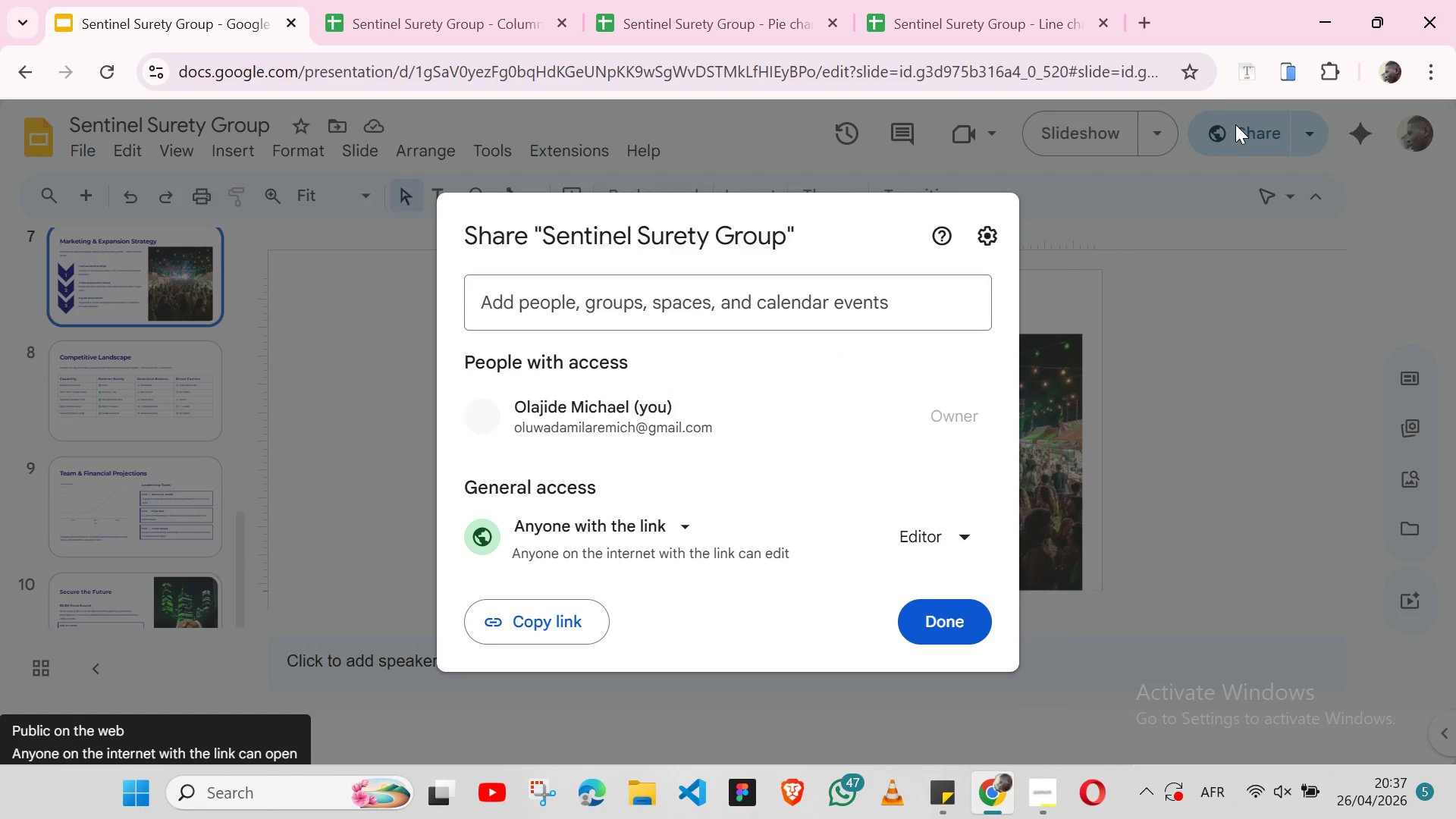 
left_click([566, 621])
 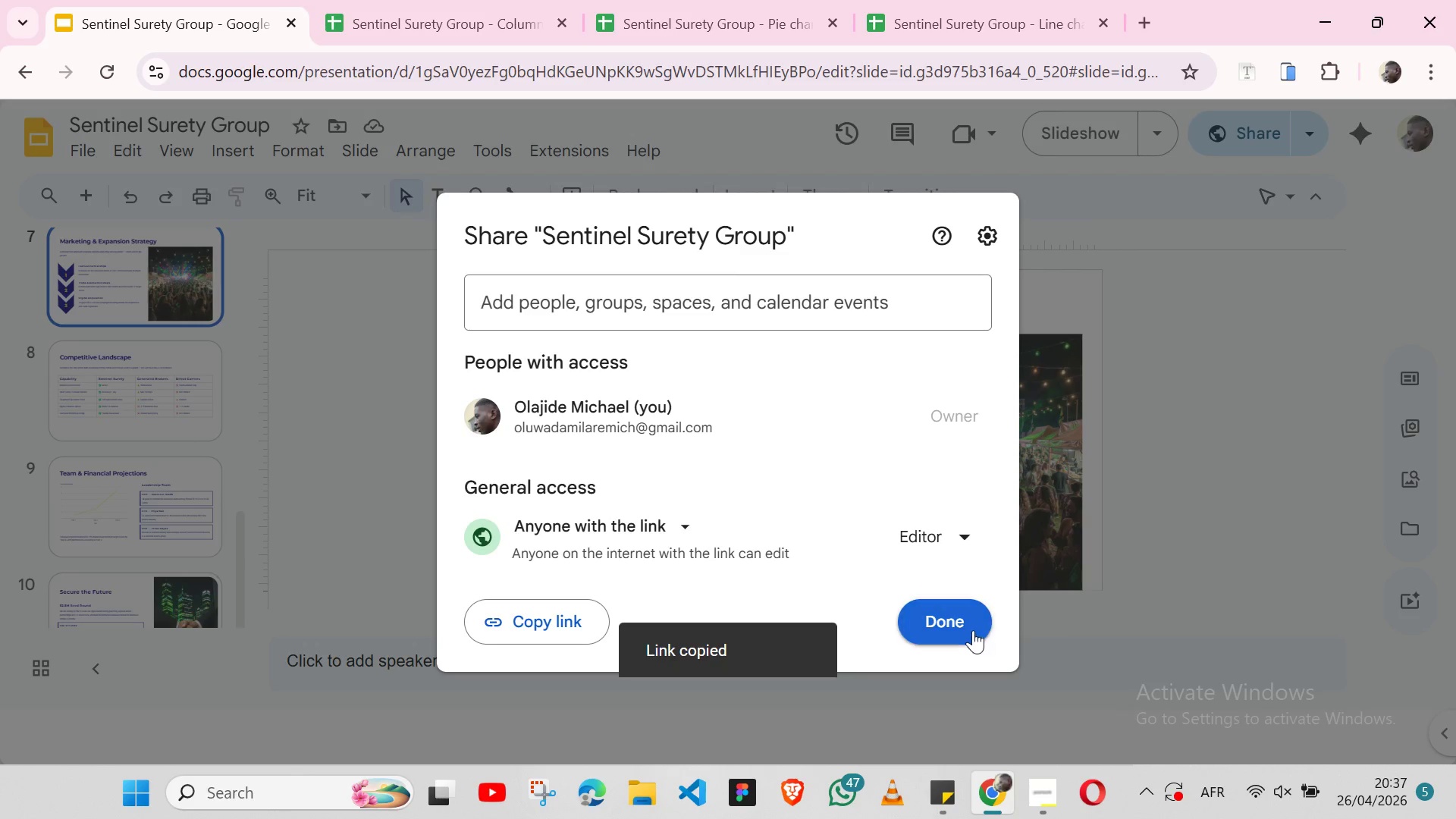 